 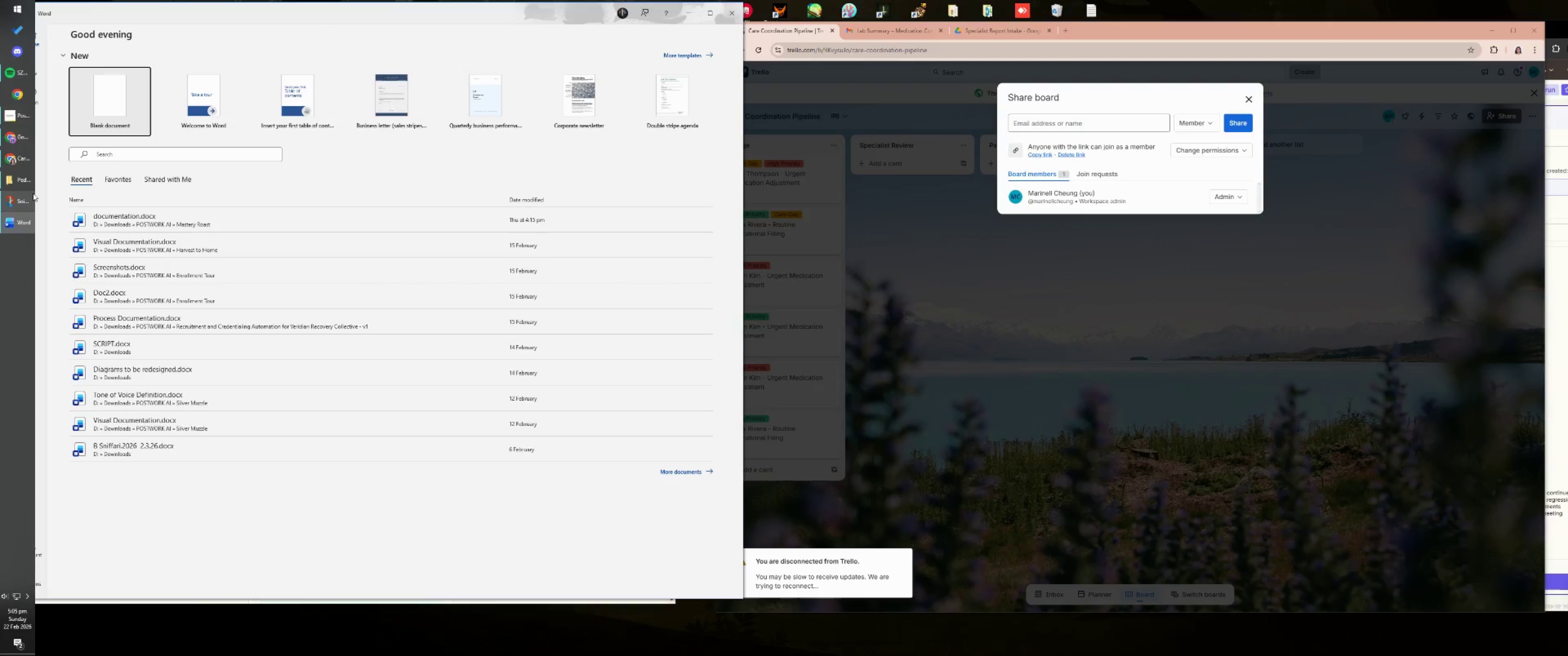 
left_click_drag(start_coordinate=[387, 18], to_coordinate=[419, 26])
 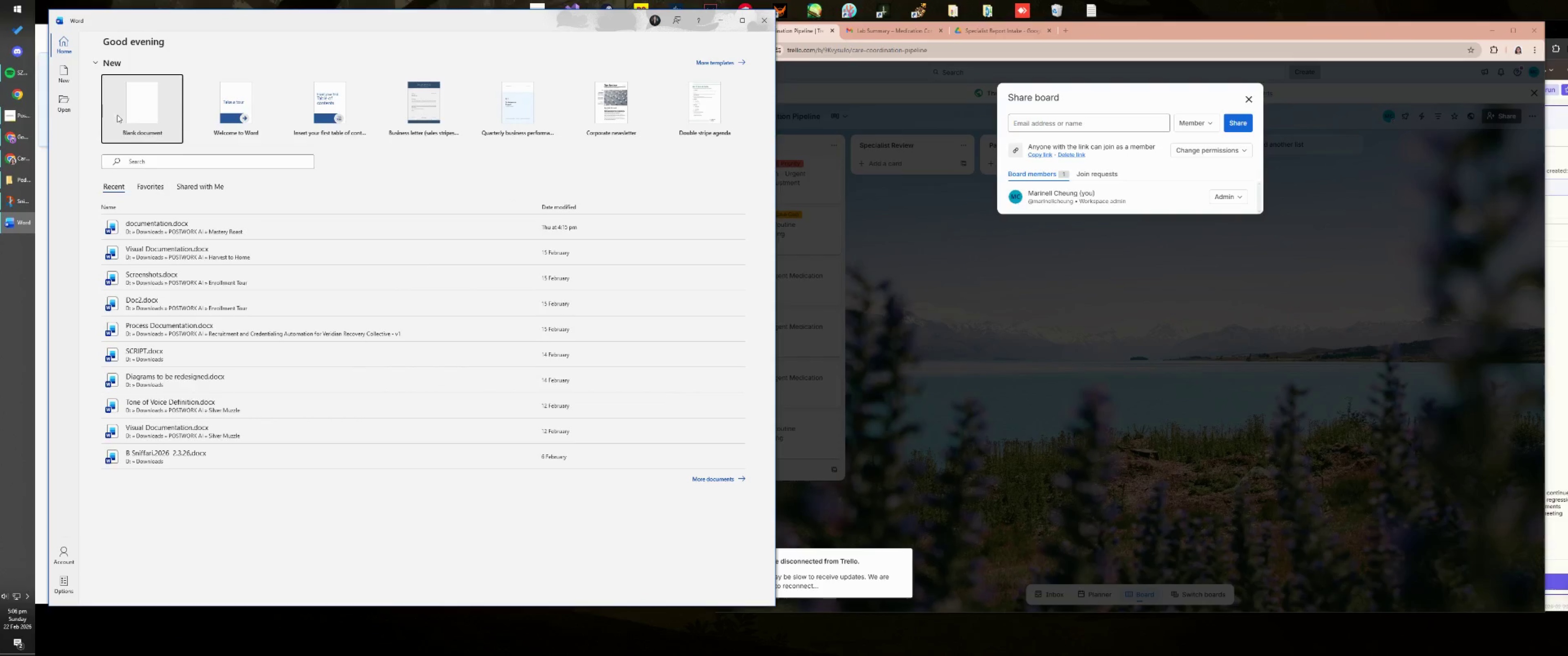 
left_click([113, 118])
 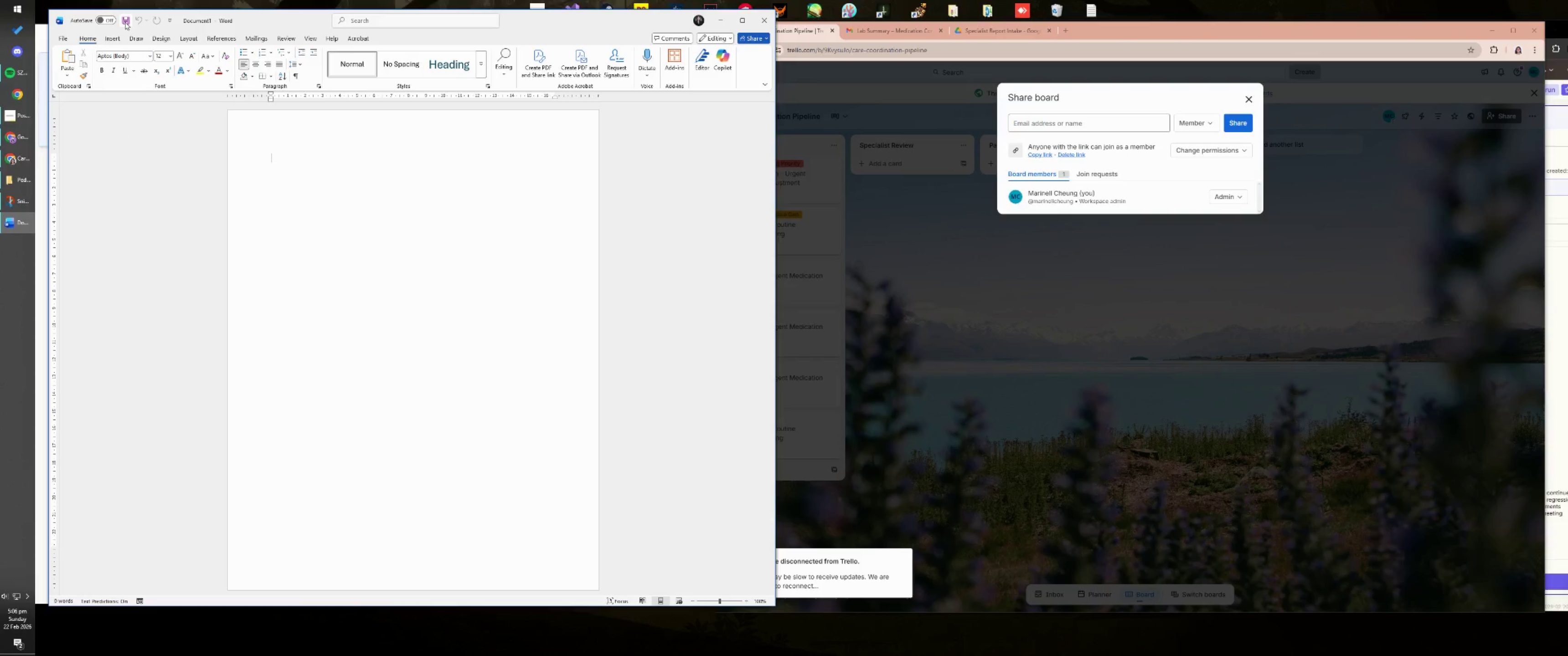 
left_click([196, 23])
 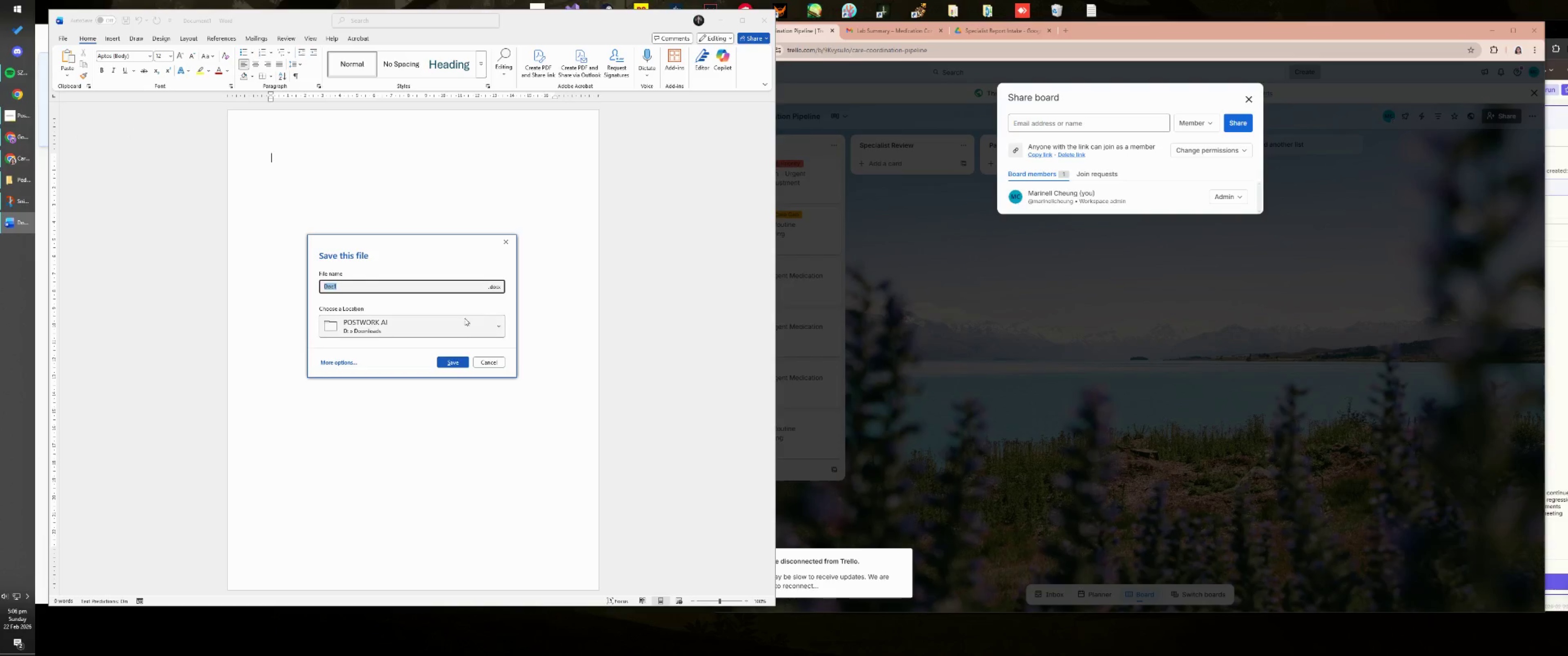 
key(Control+ControlLeft)
 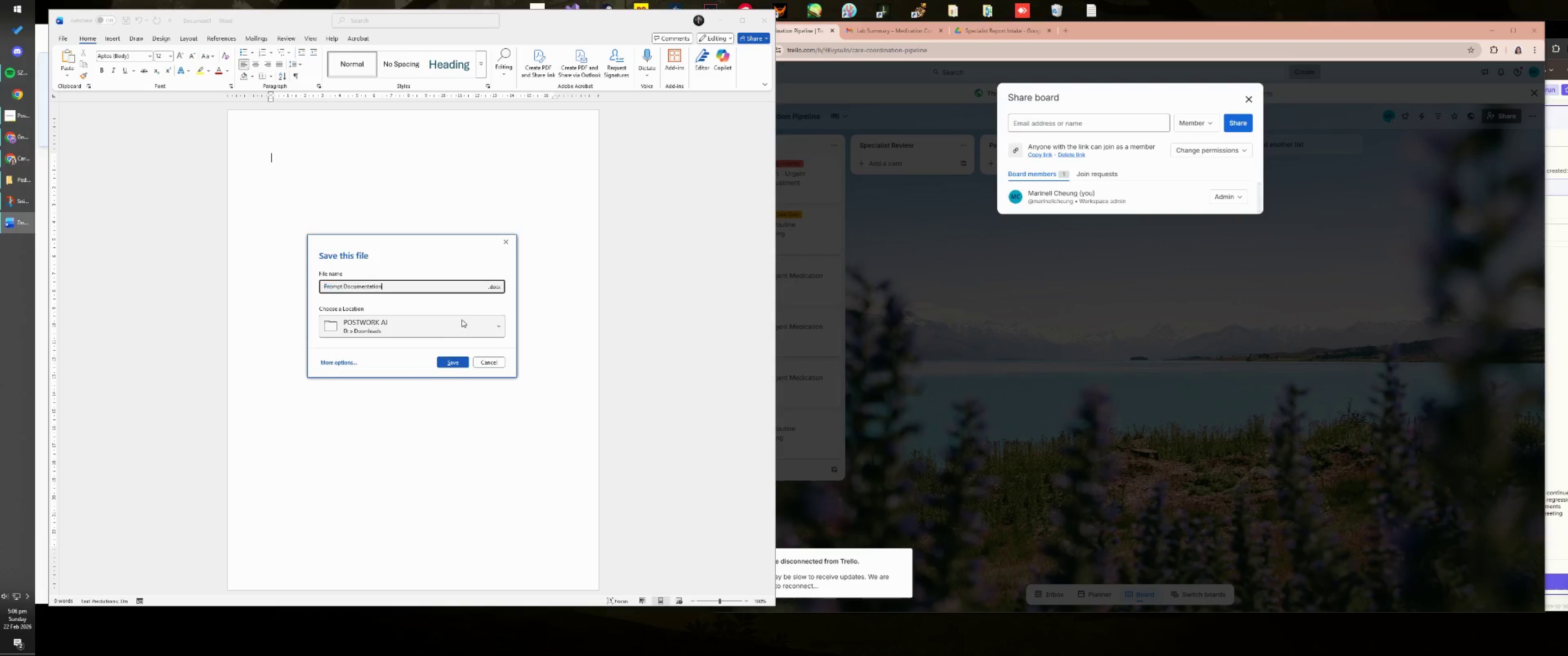 
key(Control+V)
 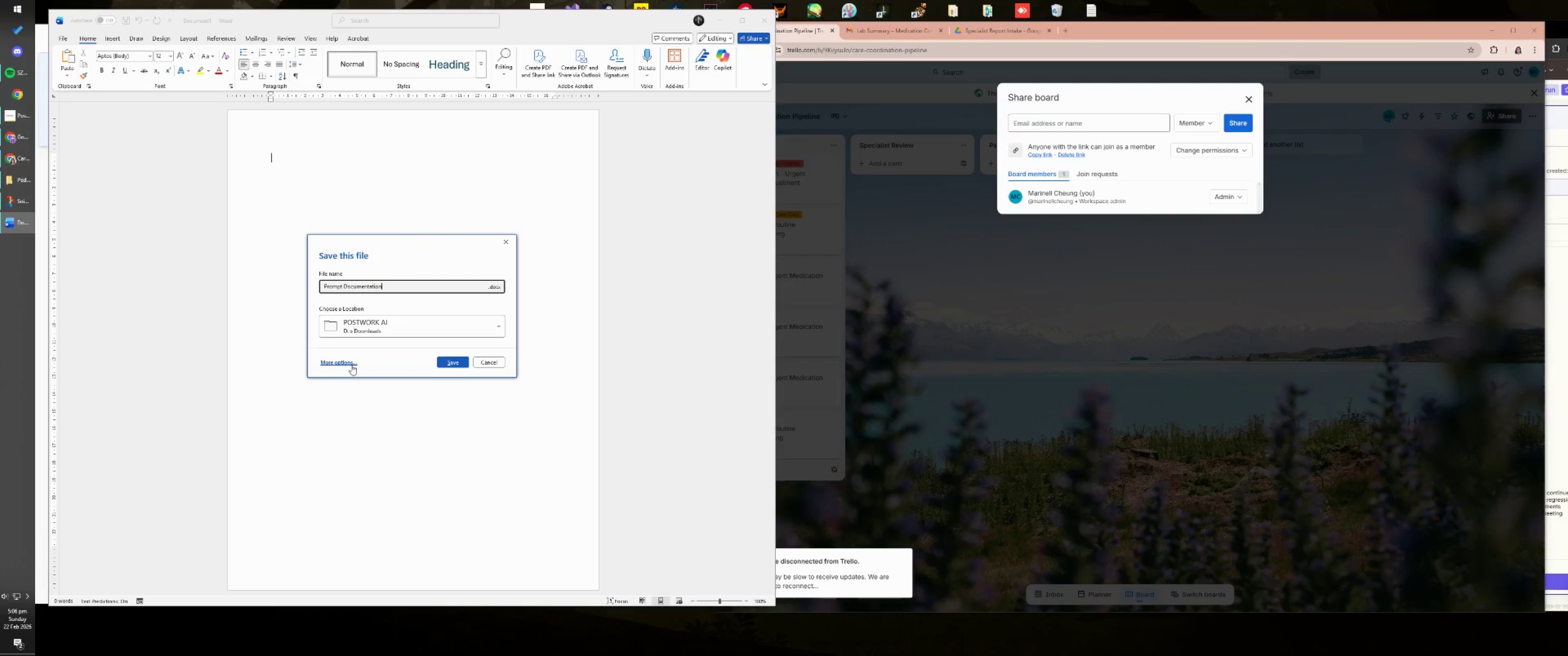 
left_click([351, 364])
 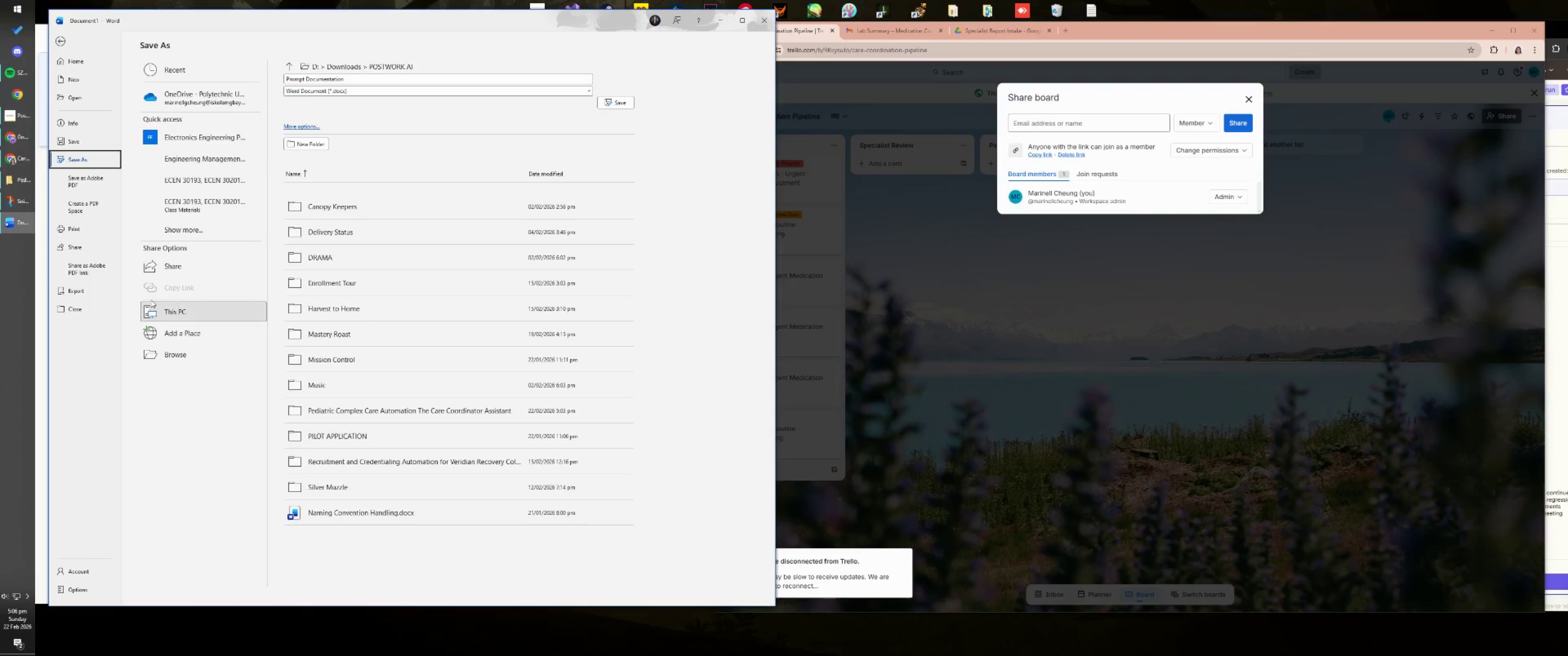 
left_click([185, 353])
 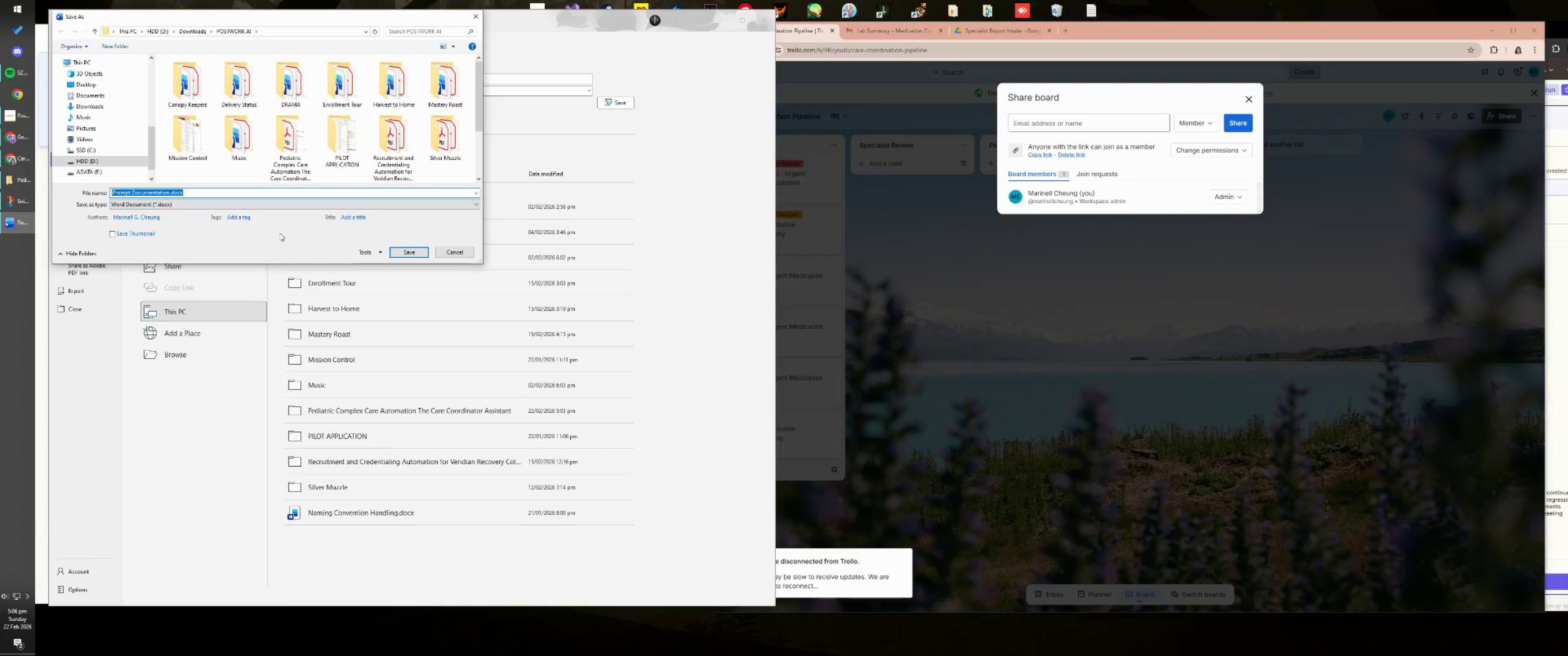 
double_click([298, 170])
 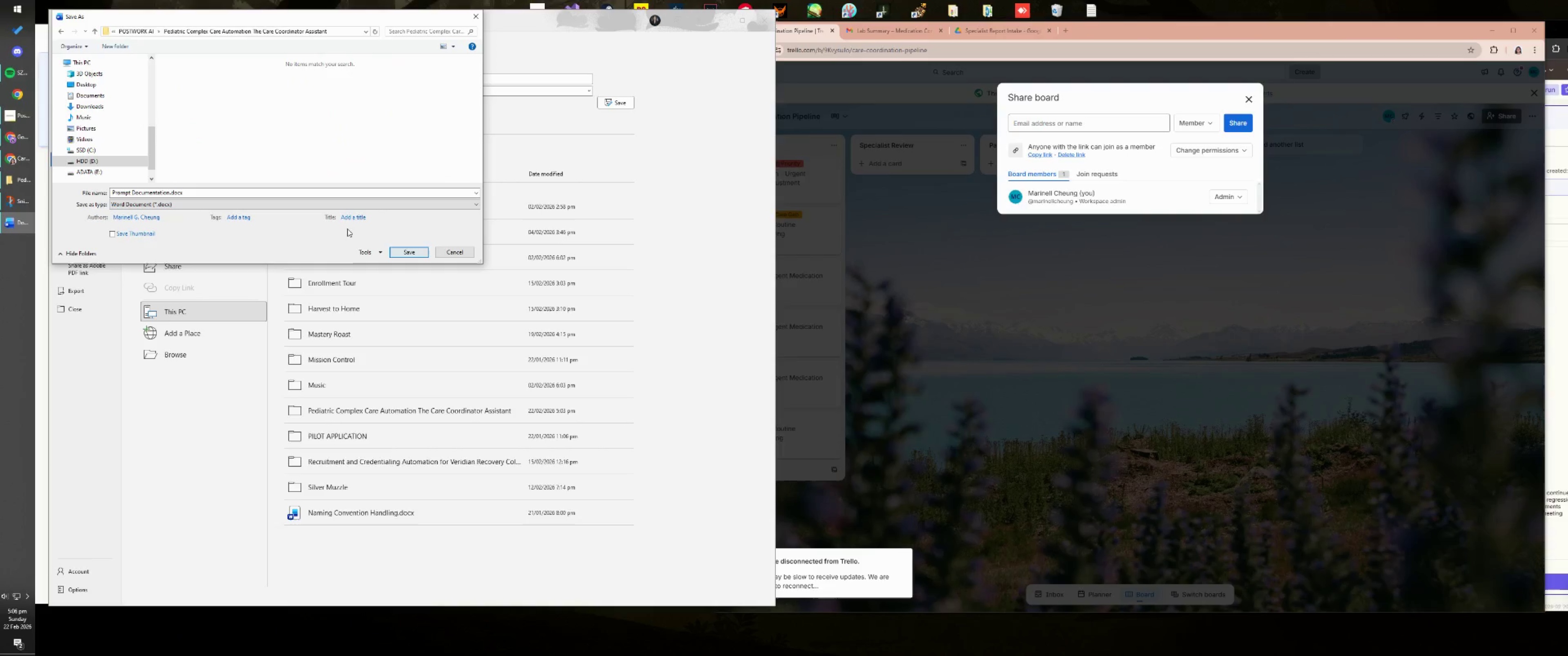 
left_click([406, 251])
 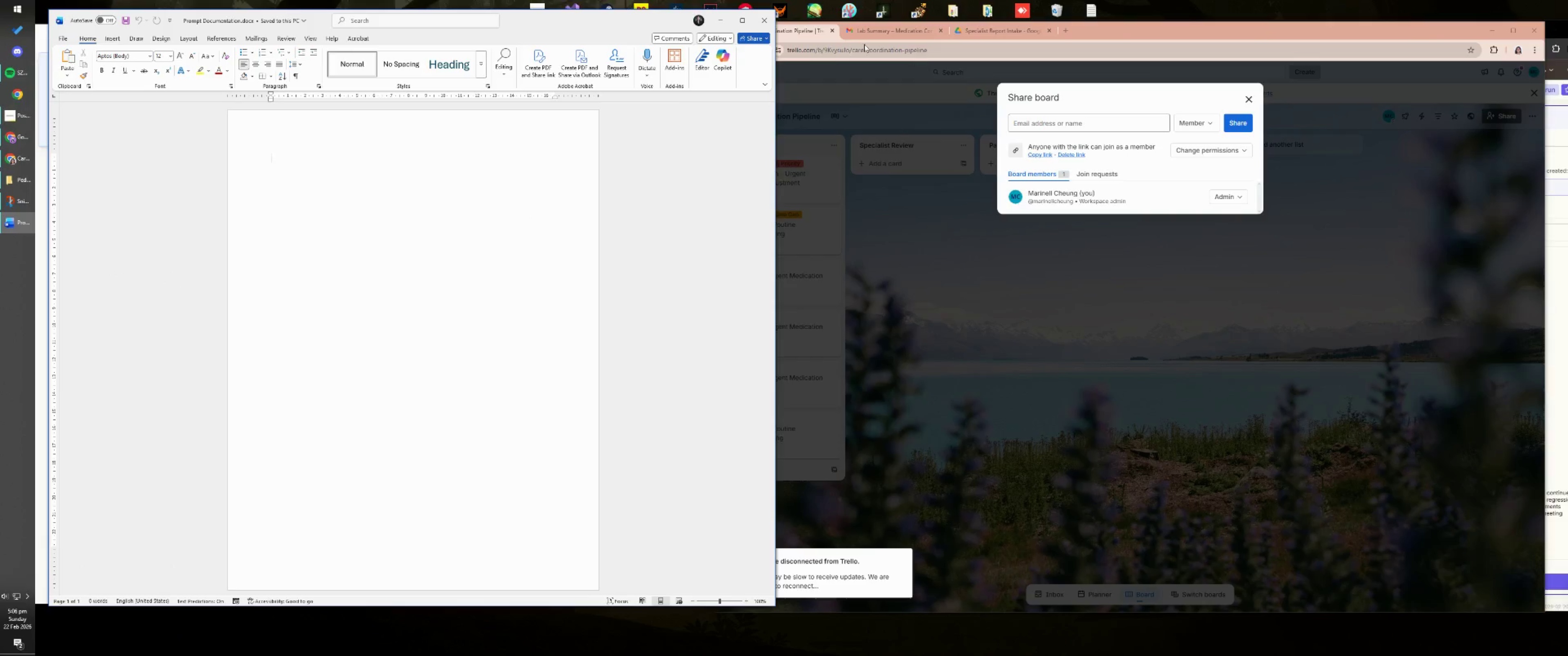 
left_click([1157, 275])
 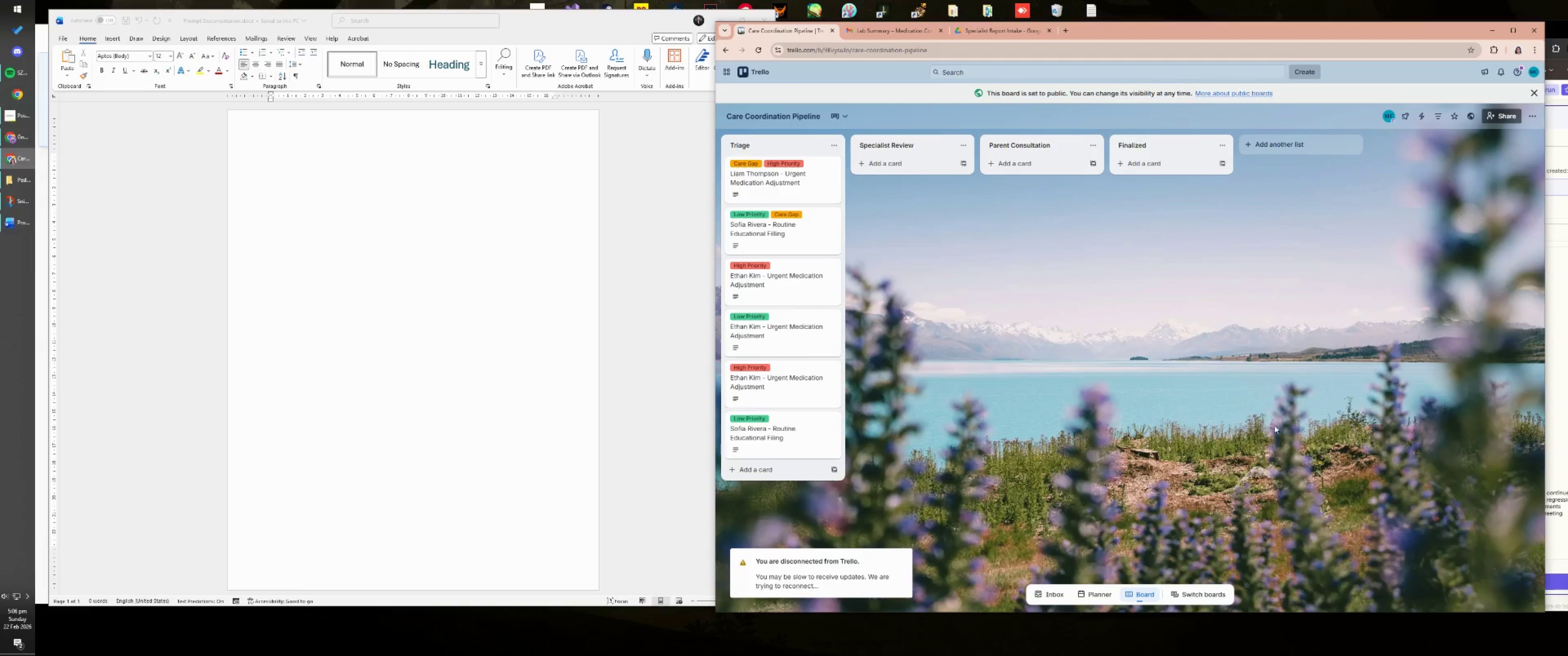 
key(Meta+MetaLeft)
 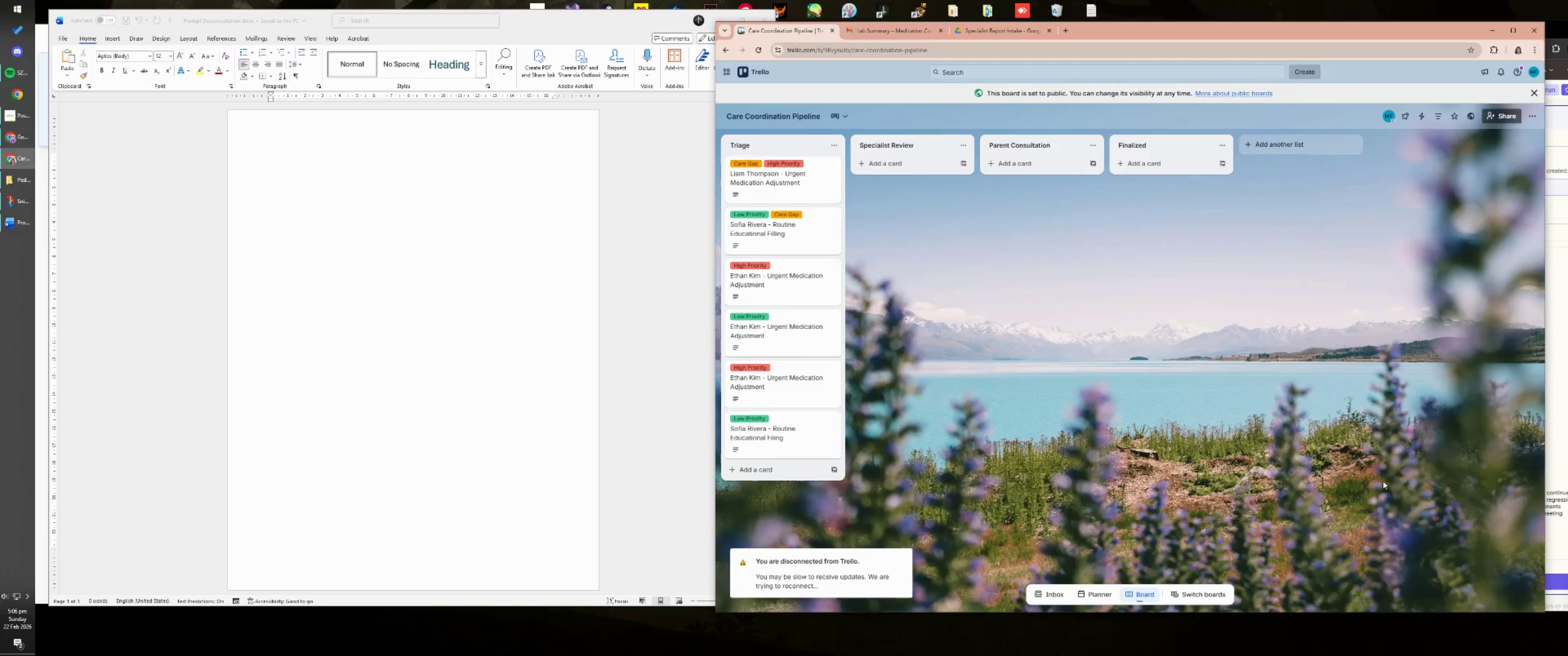 
key(Meta+Shift+ShiftLeft)
 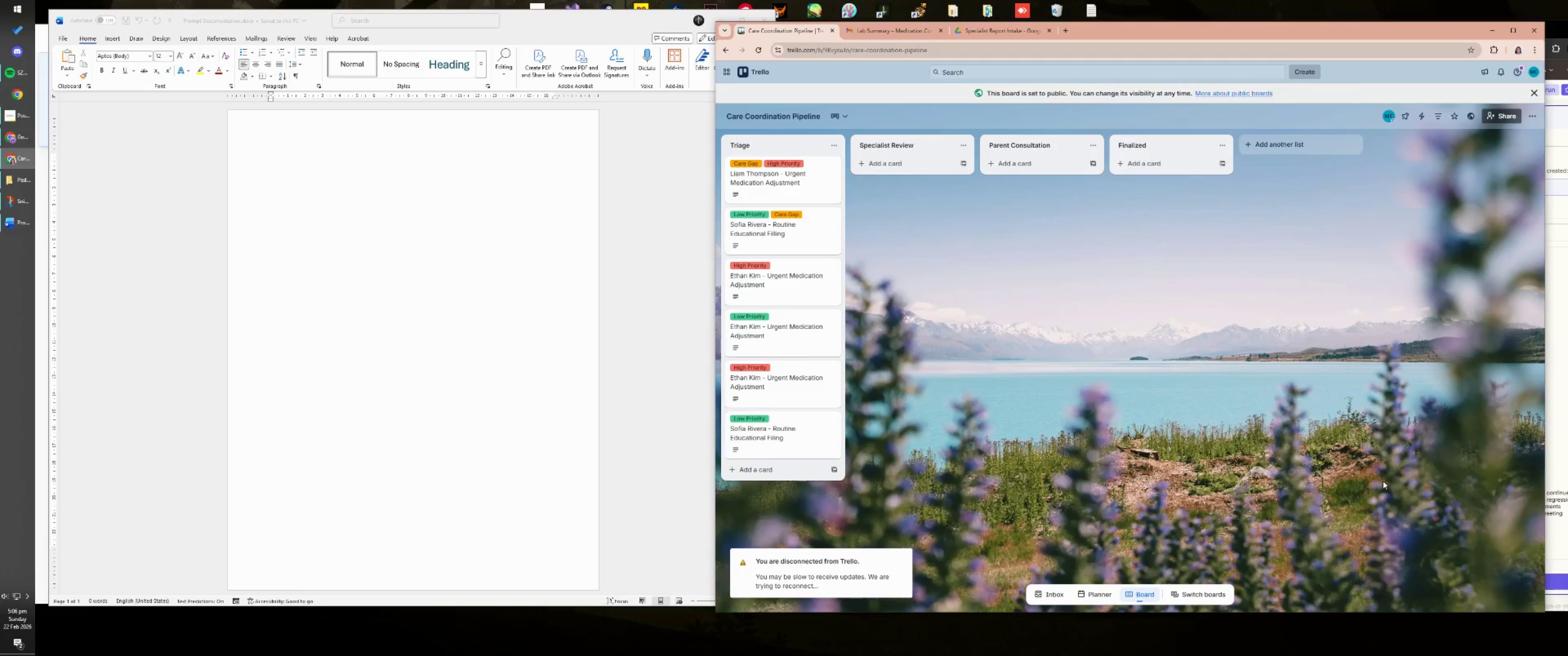 
key(Meta+Shift+S)
 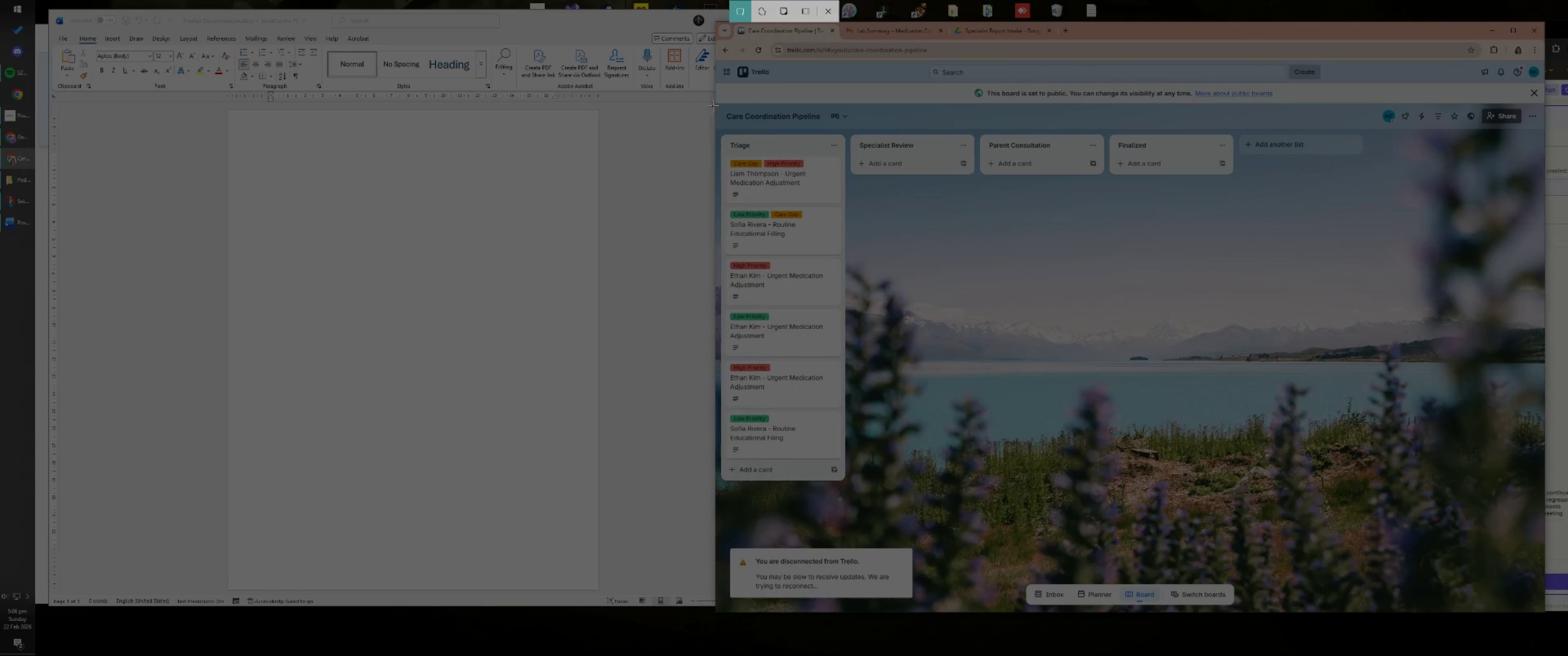 
left_click_drag(start_coordinate=[722, 106], to_coordinate=[1538, 542])
 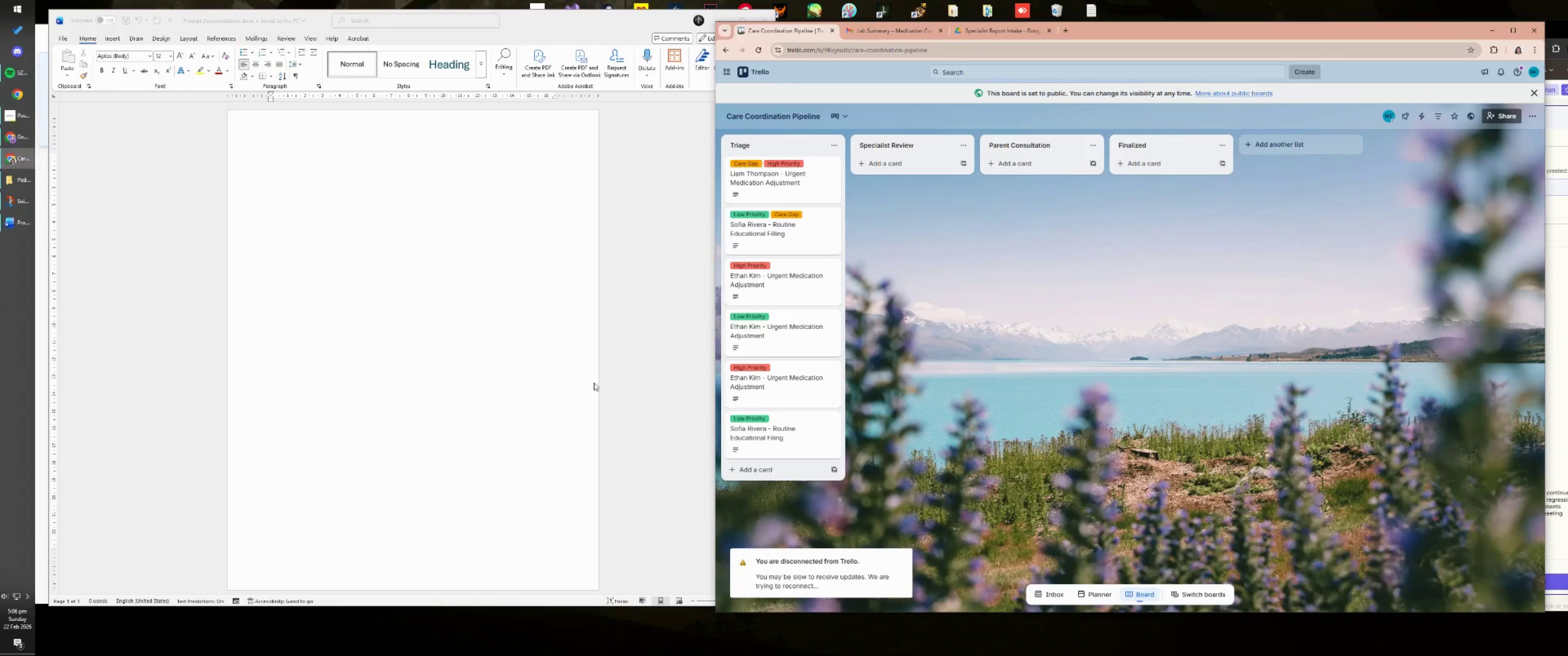 
left_click([451, 239])
 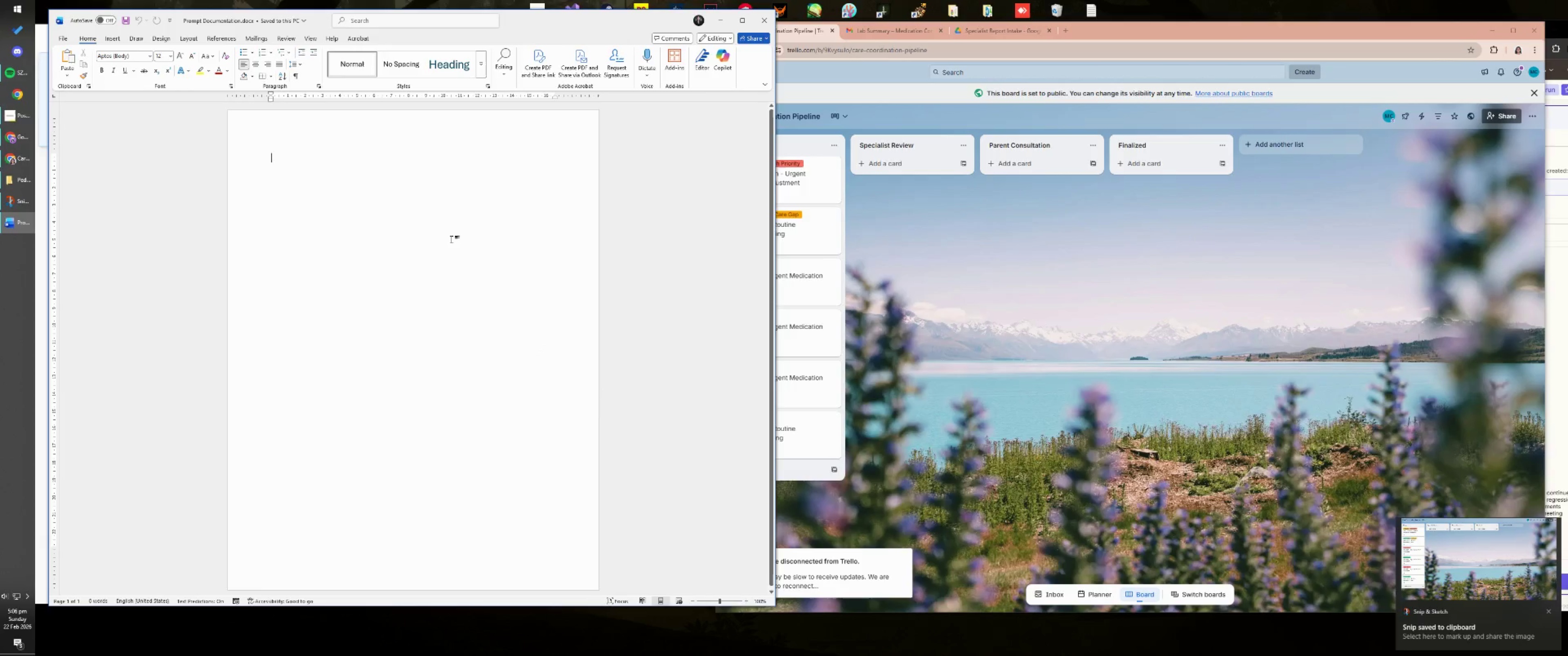 
key(Control+ControlLeft)
 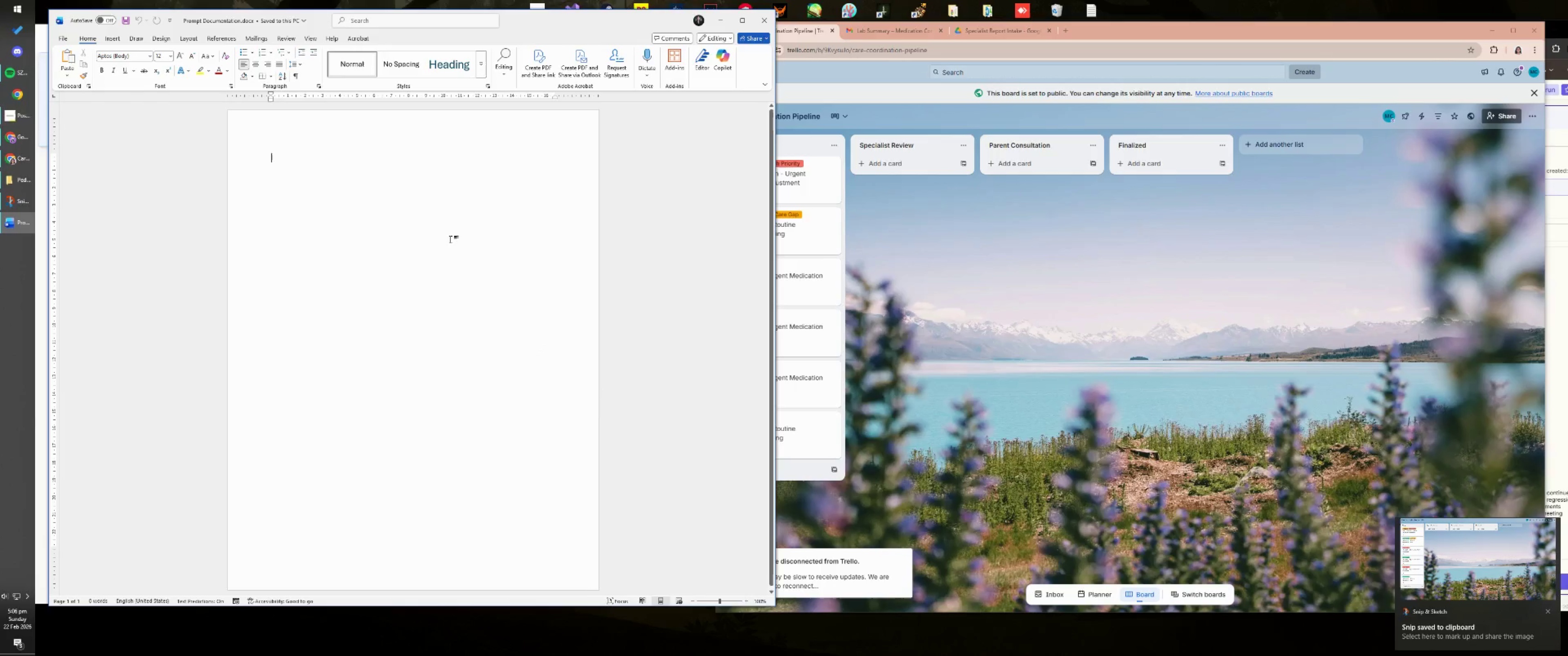 
key(Control+V)
 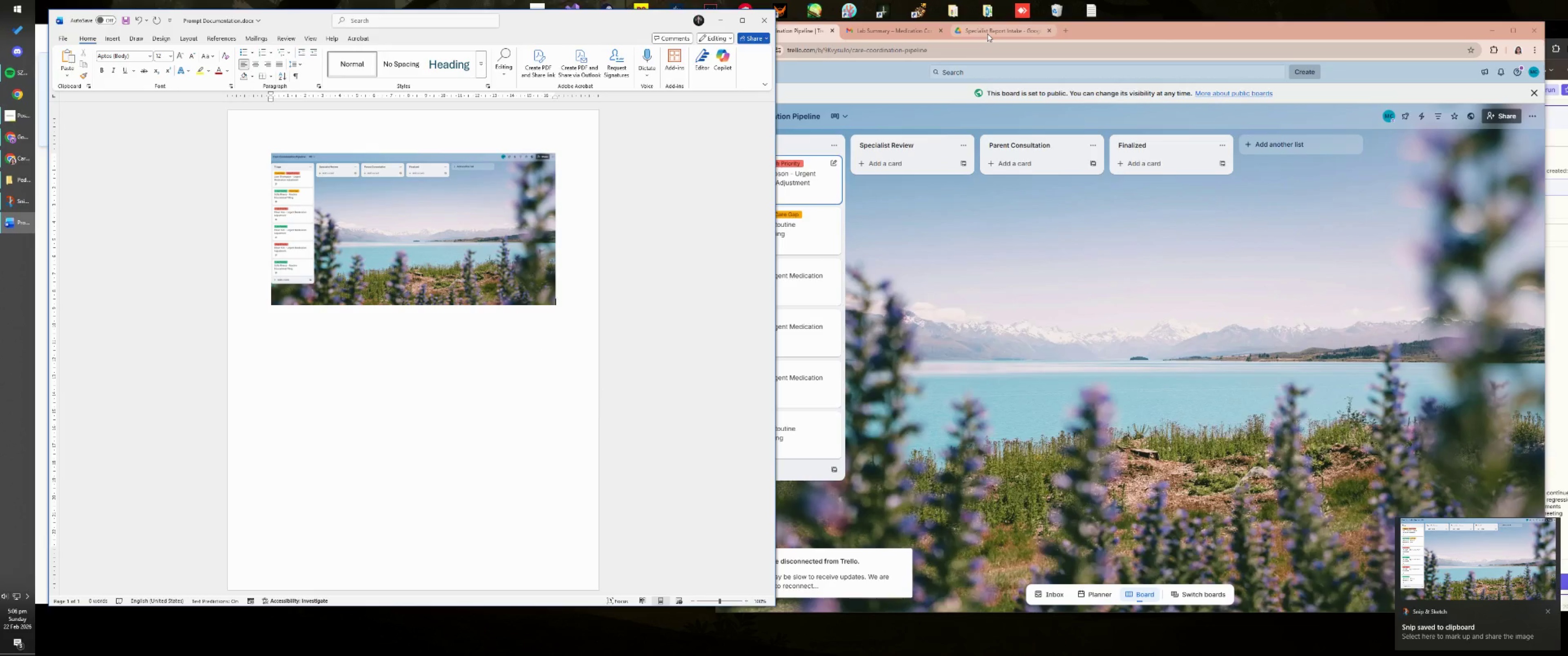 
wait(6.98)
 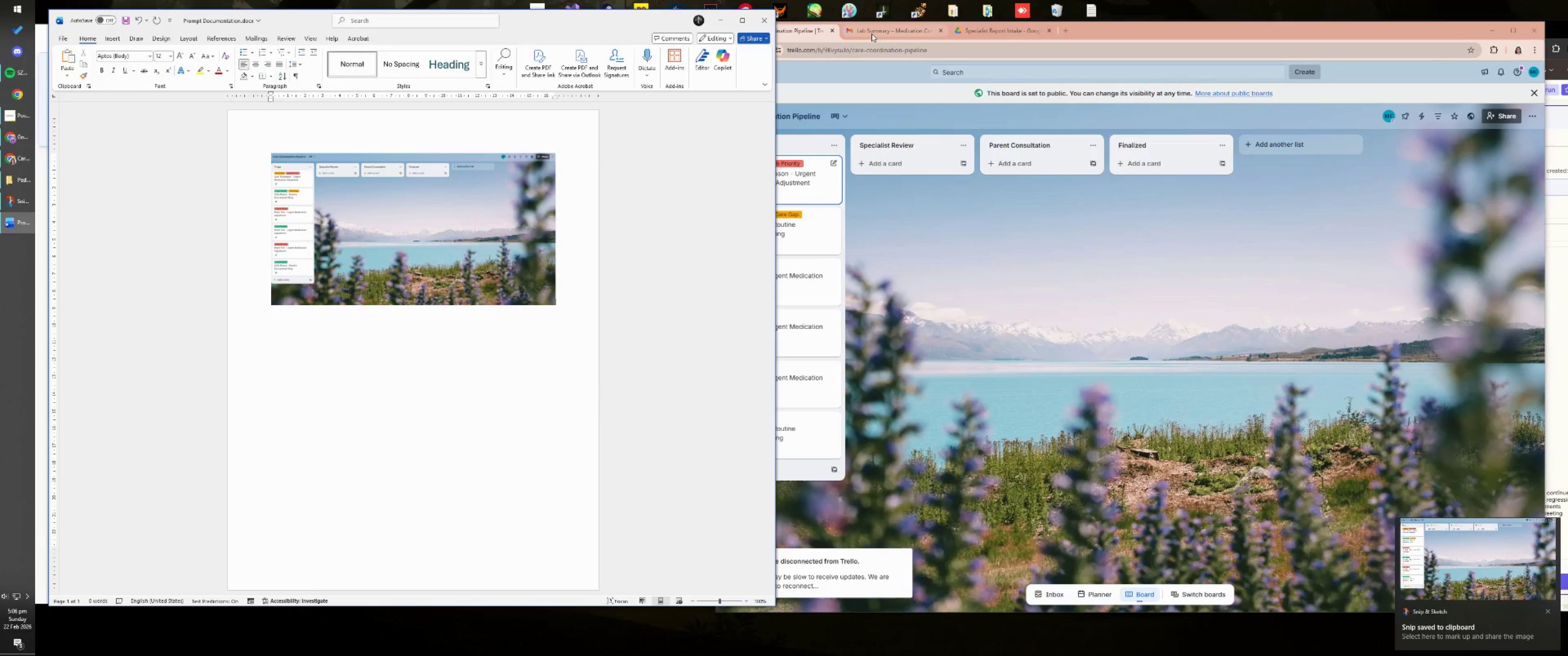 
left_click([557, 370])
 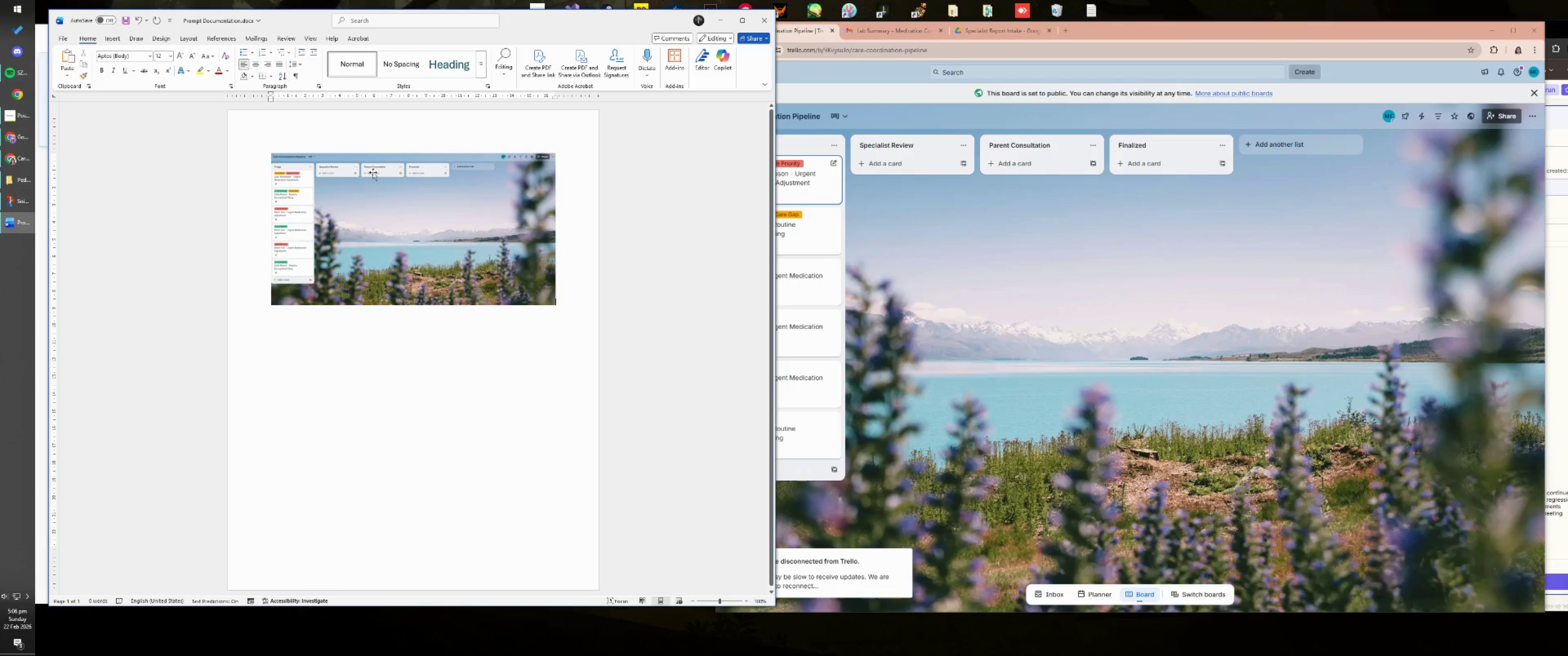 
wait(6.05)
 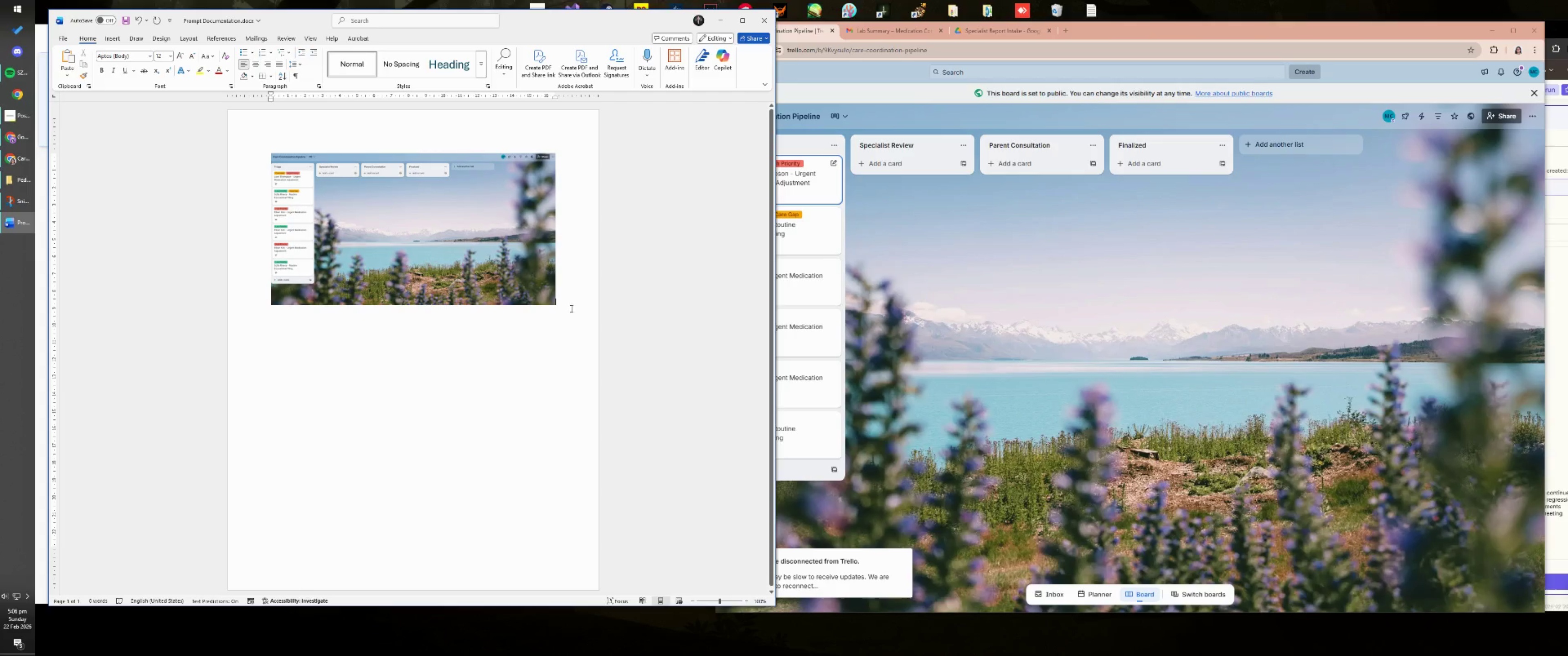 
left_click_drag(start_coordinate=[611, 20], to_coordinate=[651, 24])
 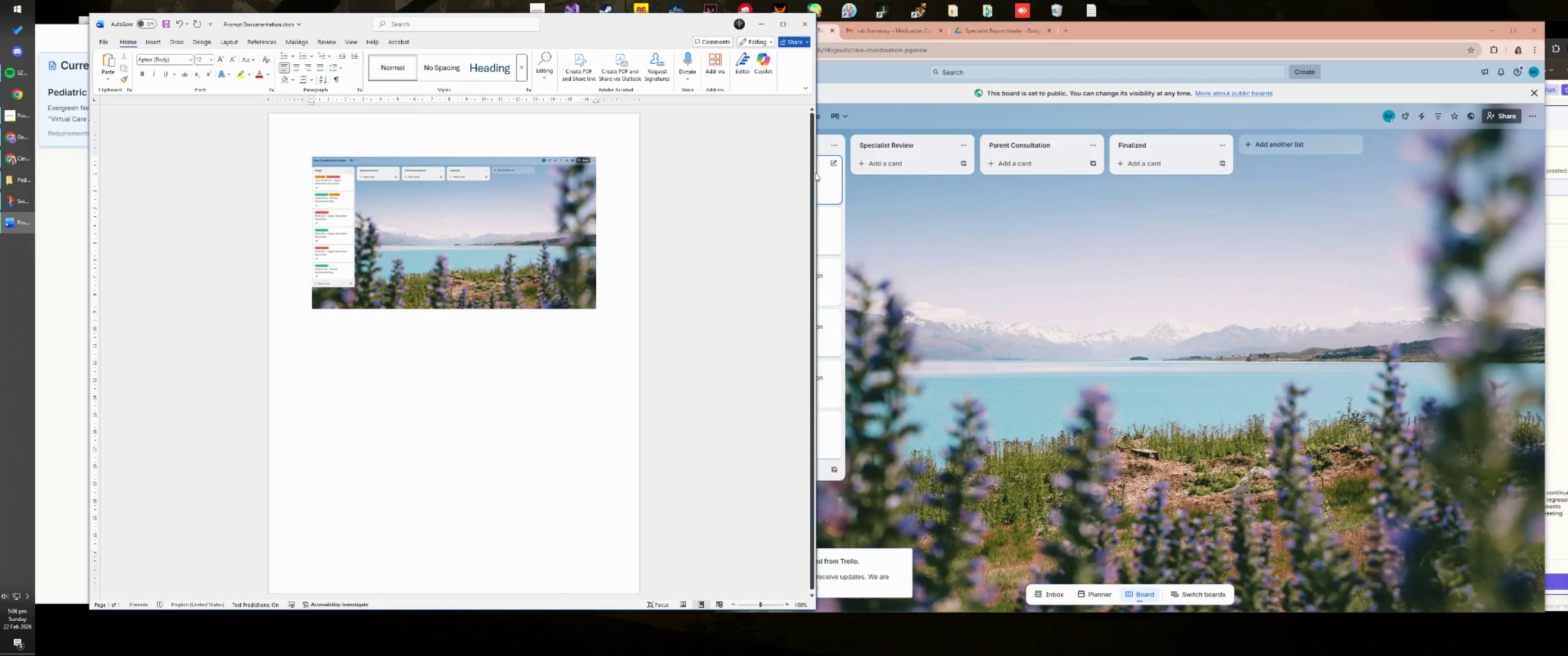 
left_click_drag(start_coordinate=[816, 175], to_coordinate=[594, 162])
 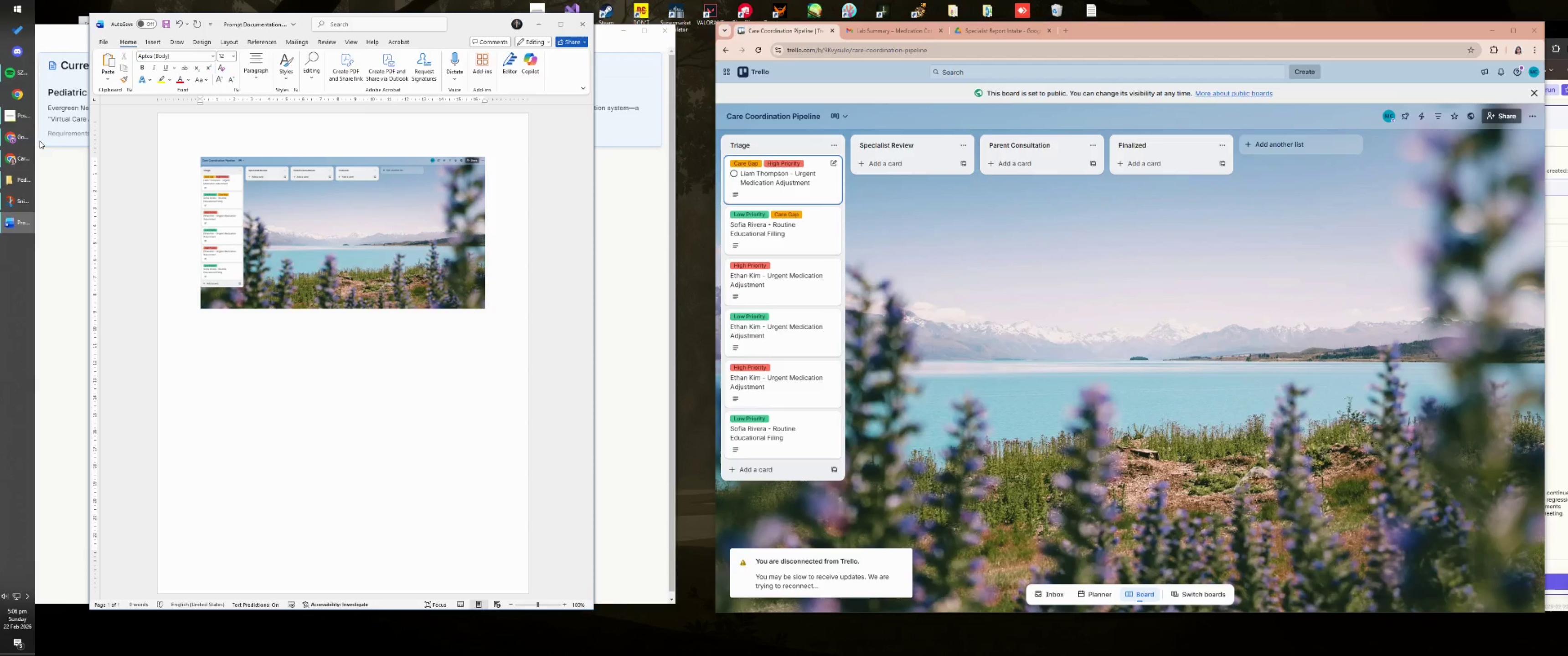 
left_click([21, 159])
 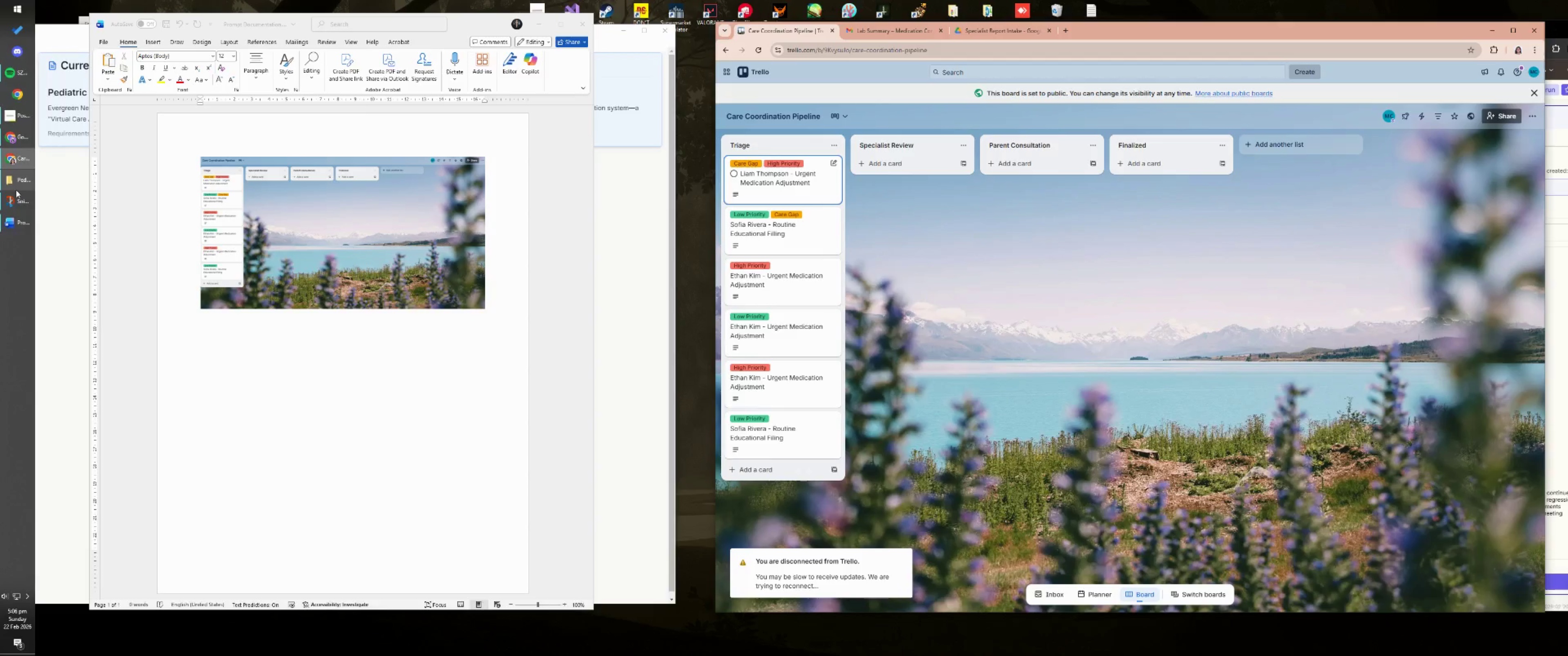 
left_click([13, 137])
 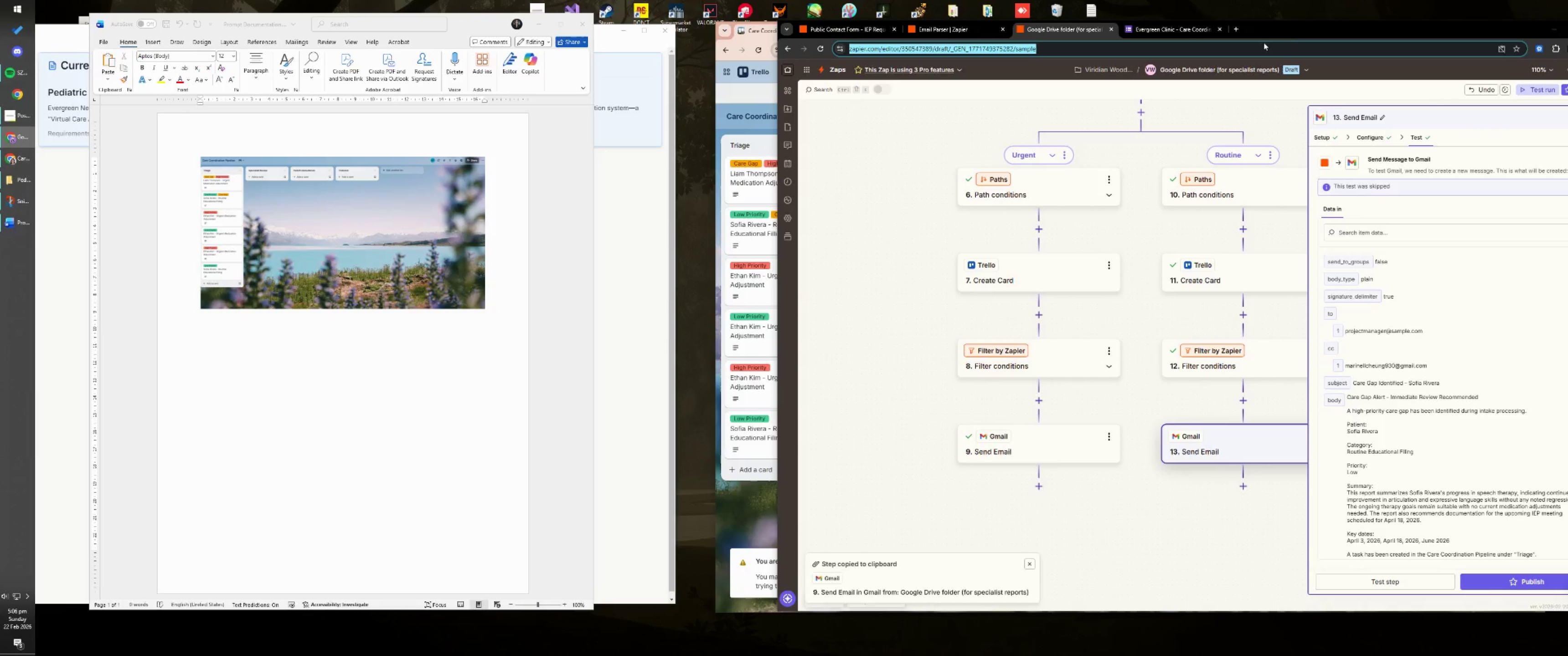 
left_click_drag(start_coordinate=[1323, 37], to_coordinate=[1179, 26])
 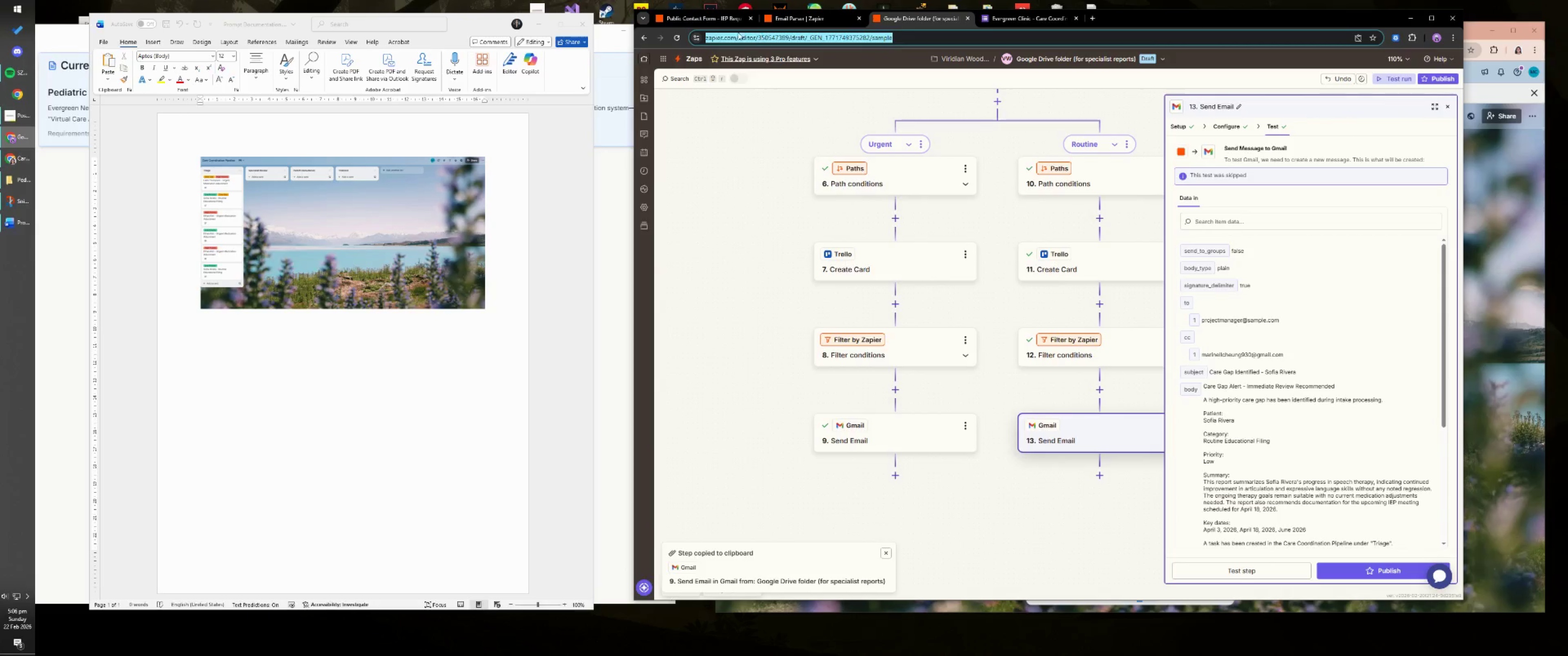 
left_click([680, 15])
 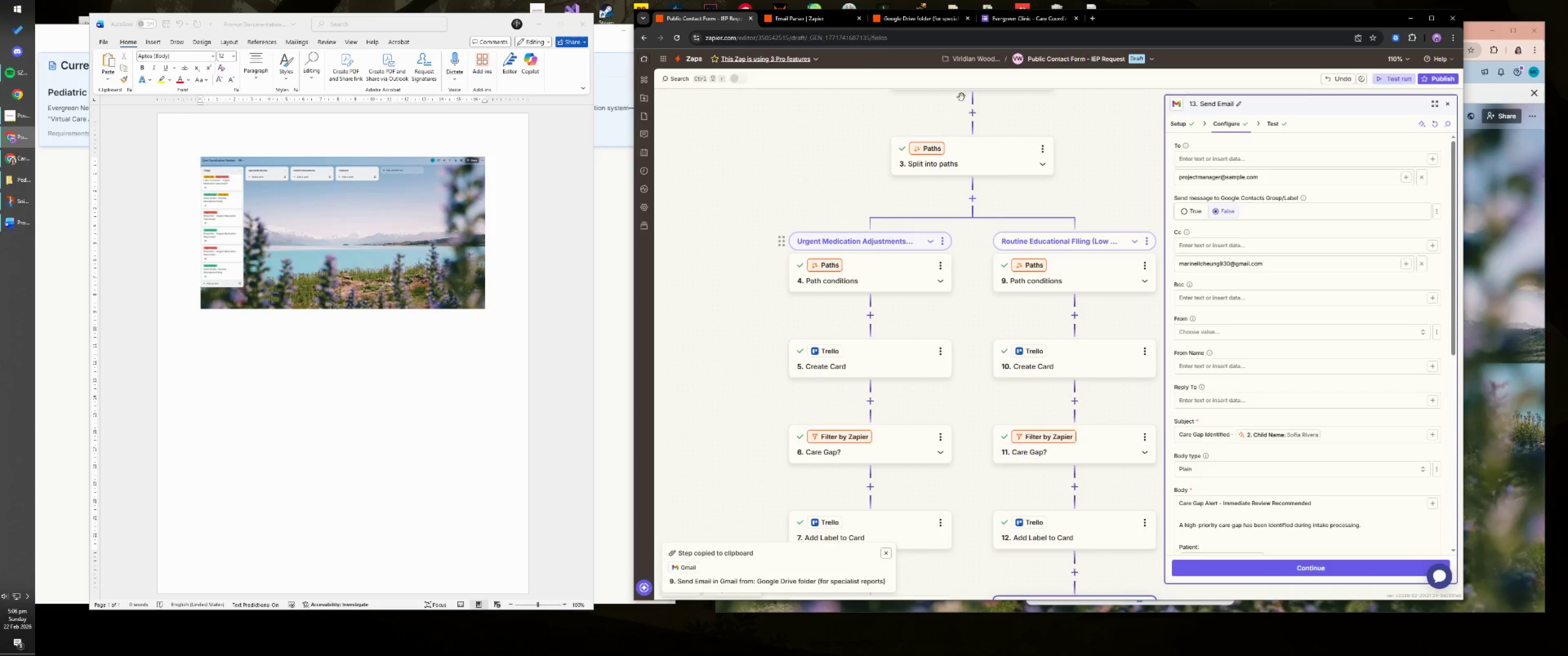 
left_click([1058, 62])
 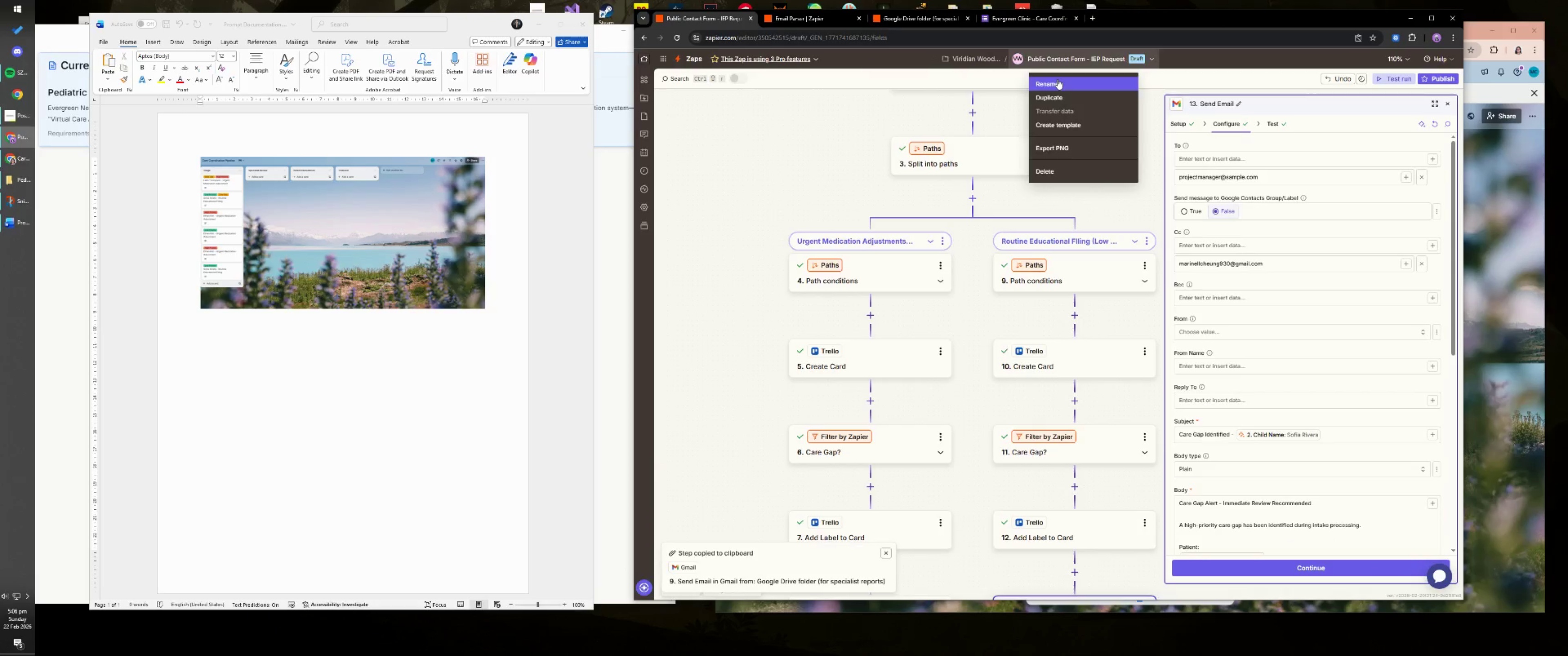 
key(Control+C)
 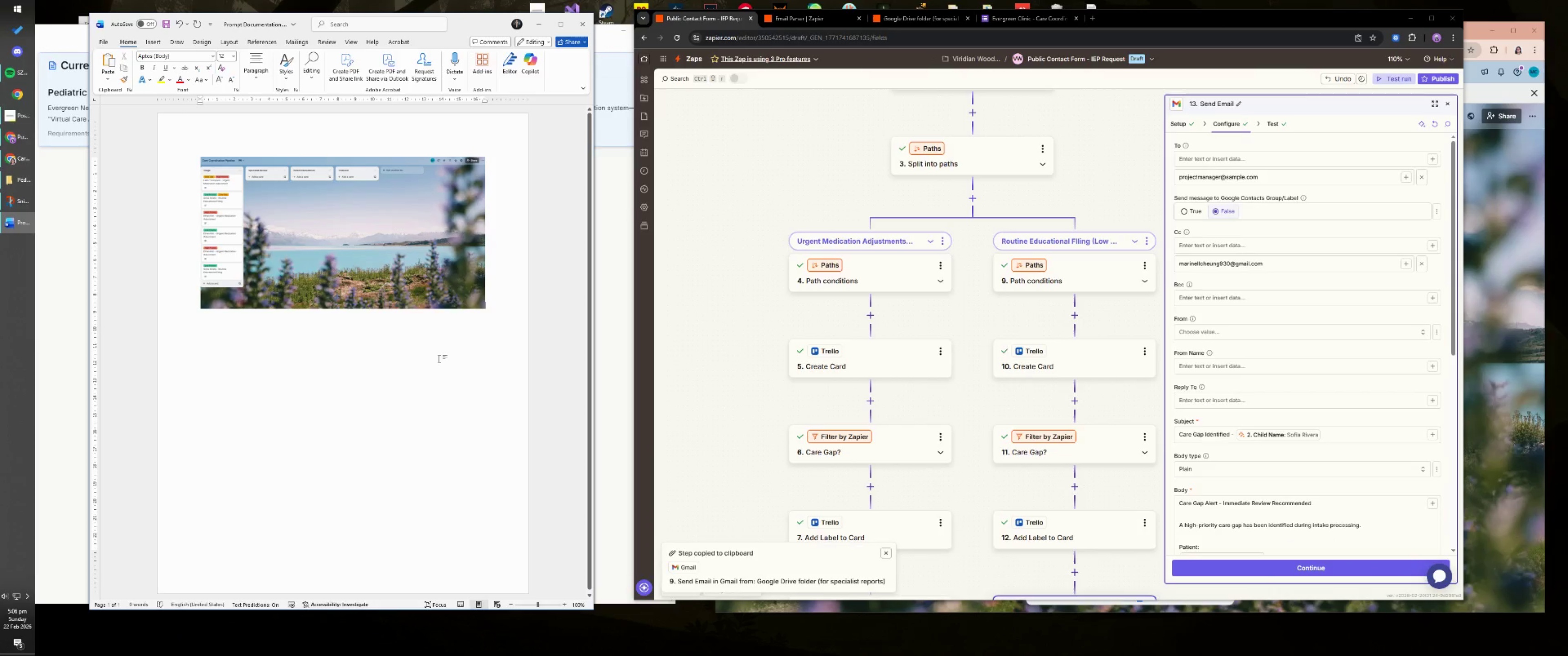 
double_click([397, 331])
 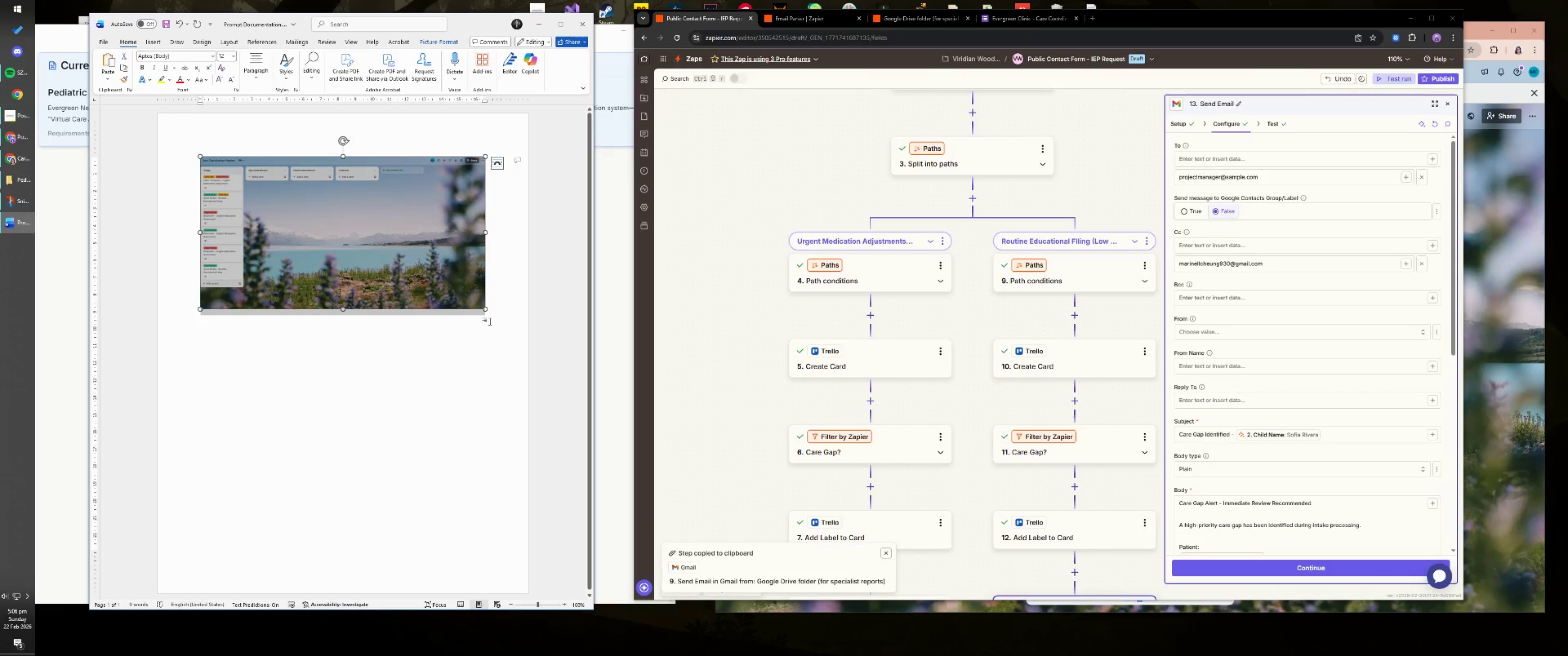 
triple_click([490, 321])
 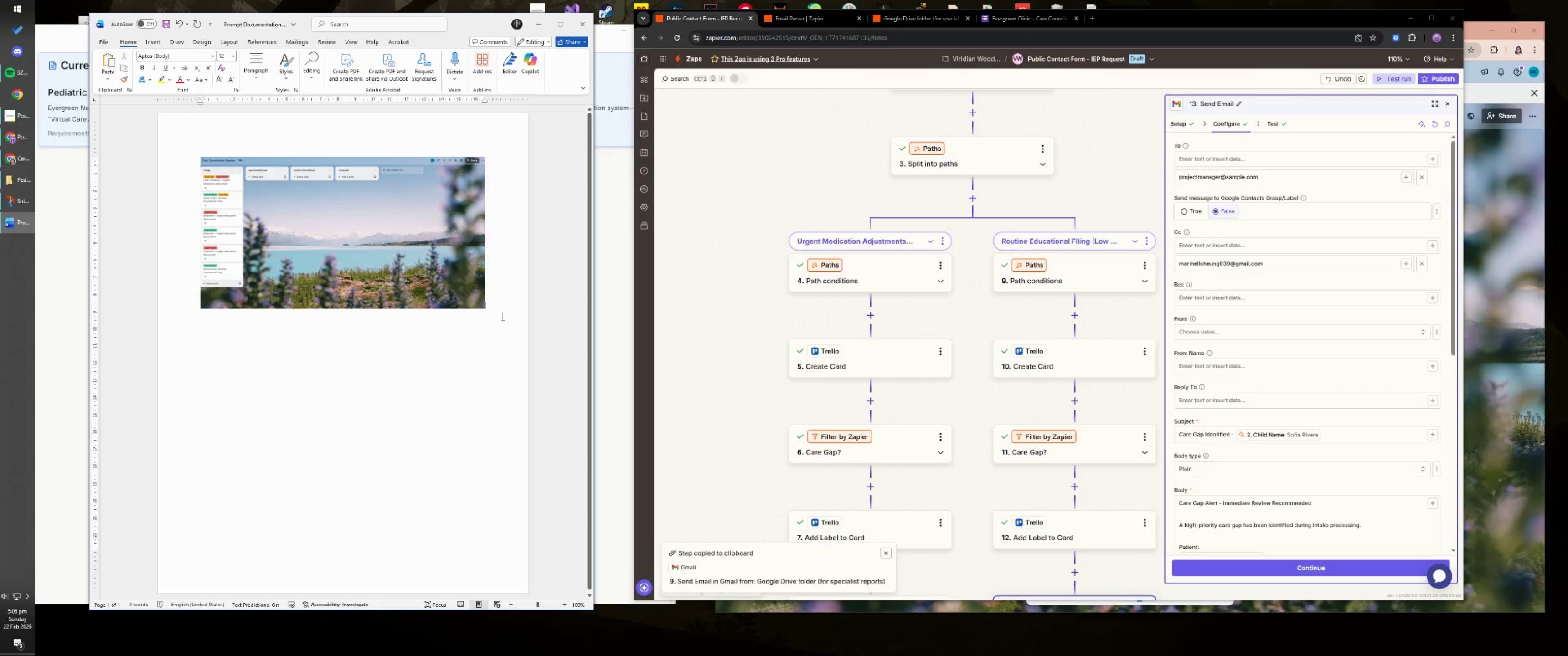 
key(NumpadEnter)
 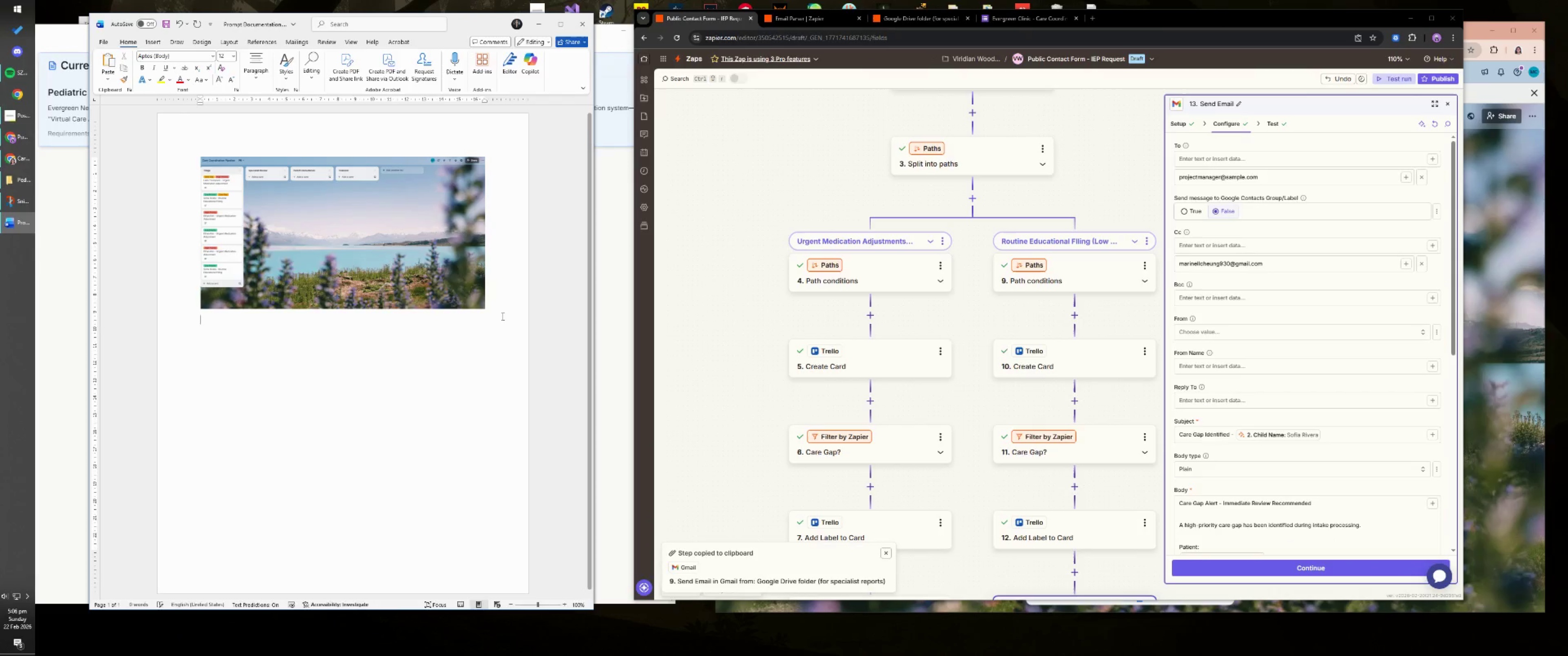 
key(Control+ControlLeft)
 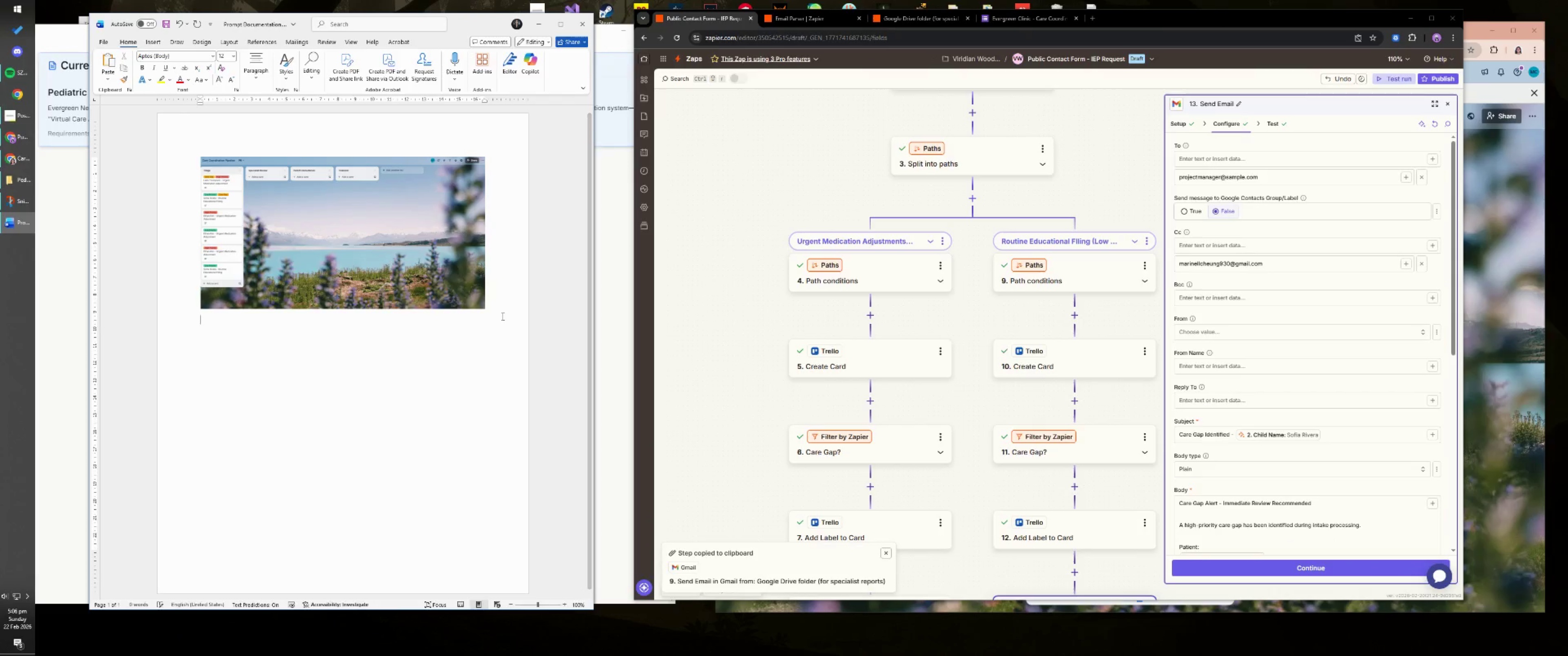 
key(Control+V)
 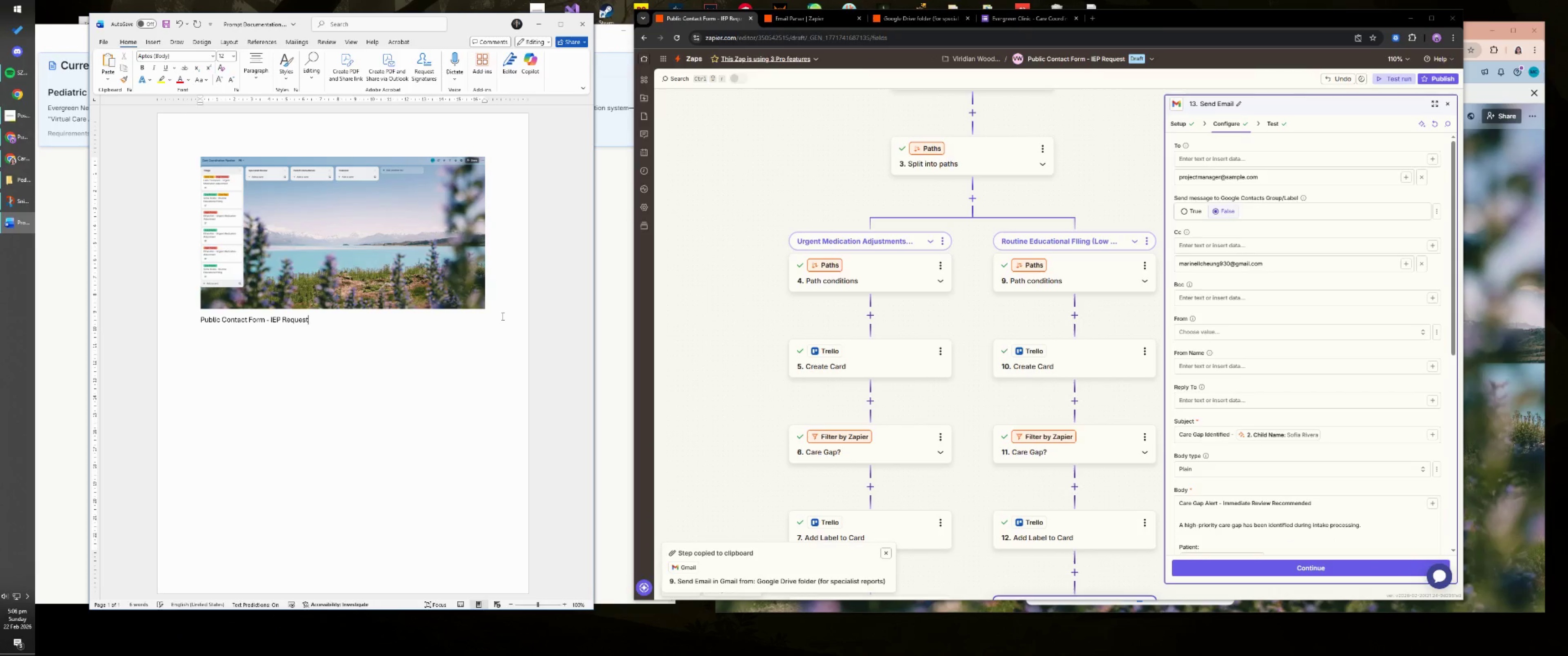 
key(NumpadEnter)
 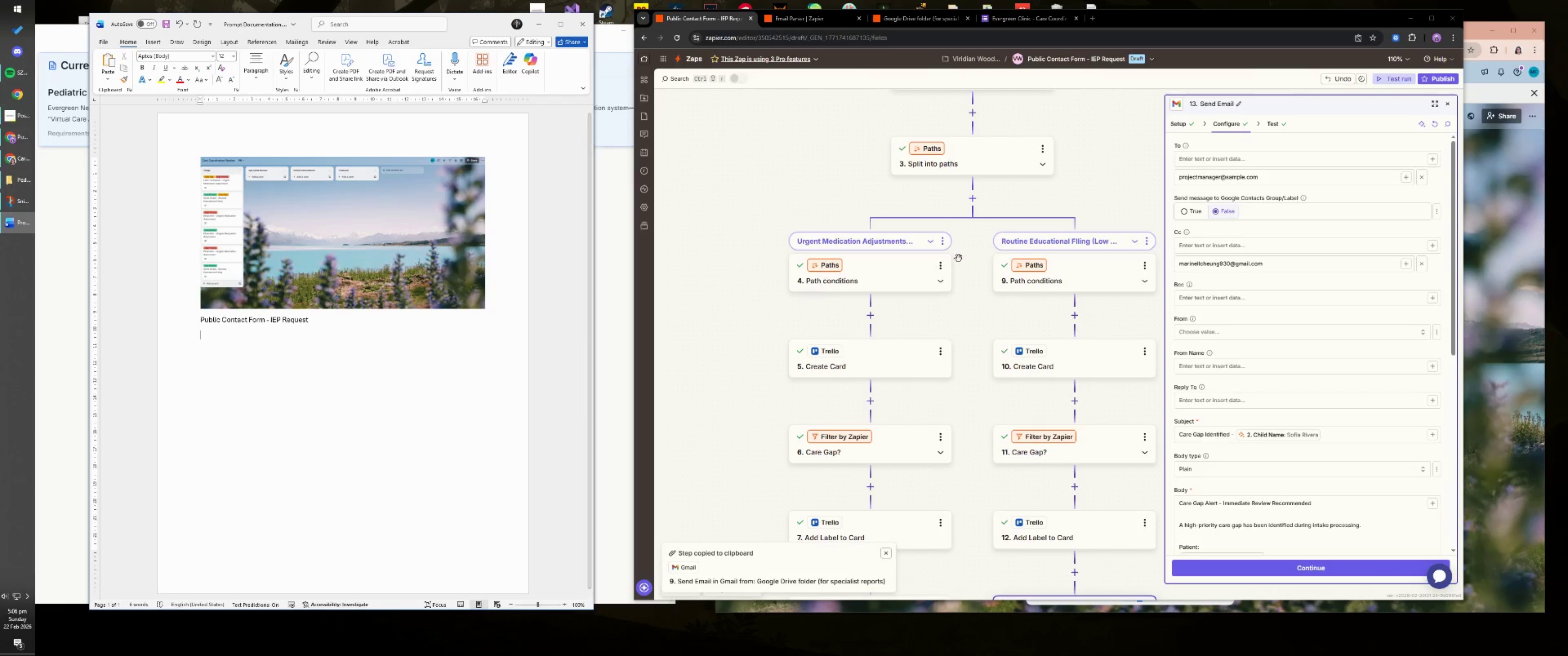 
left_click_drag(start_coordinate=[1088, 174], to_coordinate=[1103, 332])
 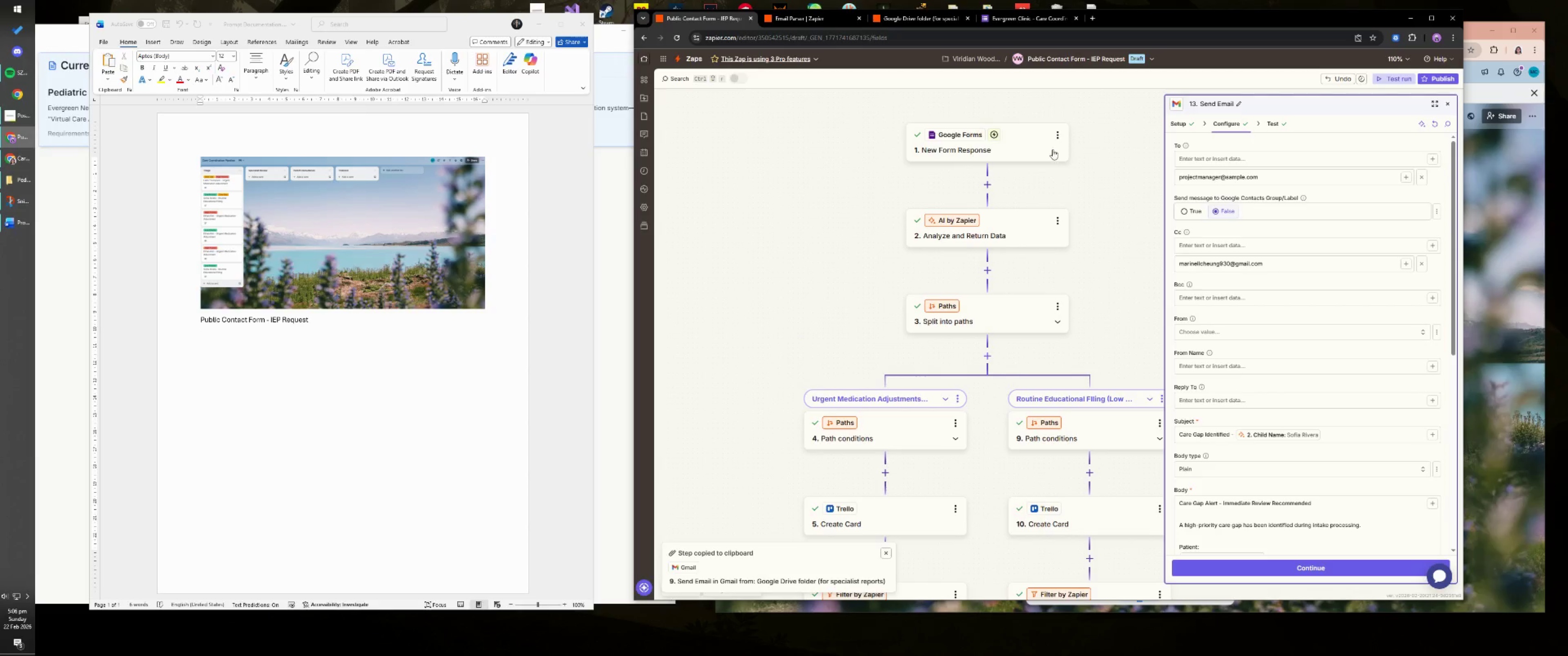 
left_click([991, 147])
 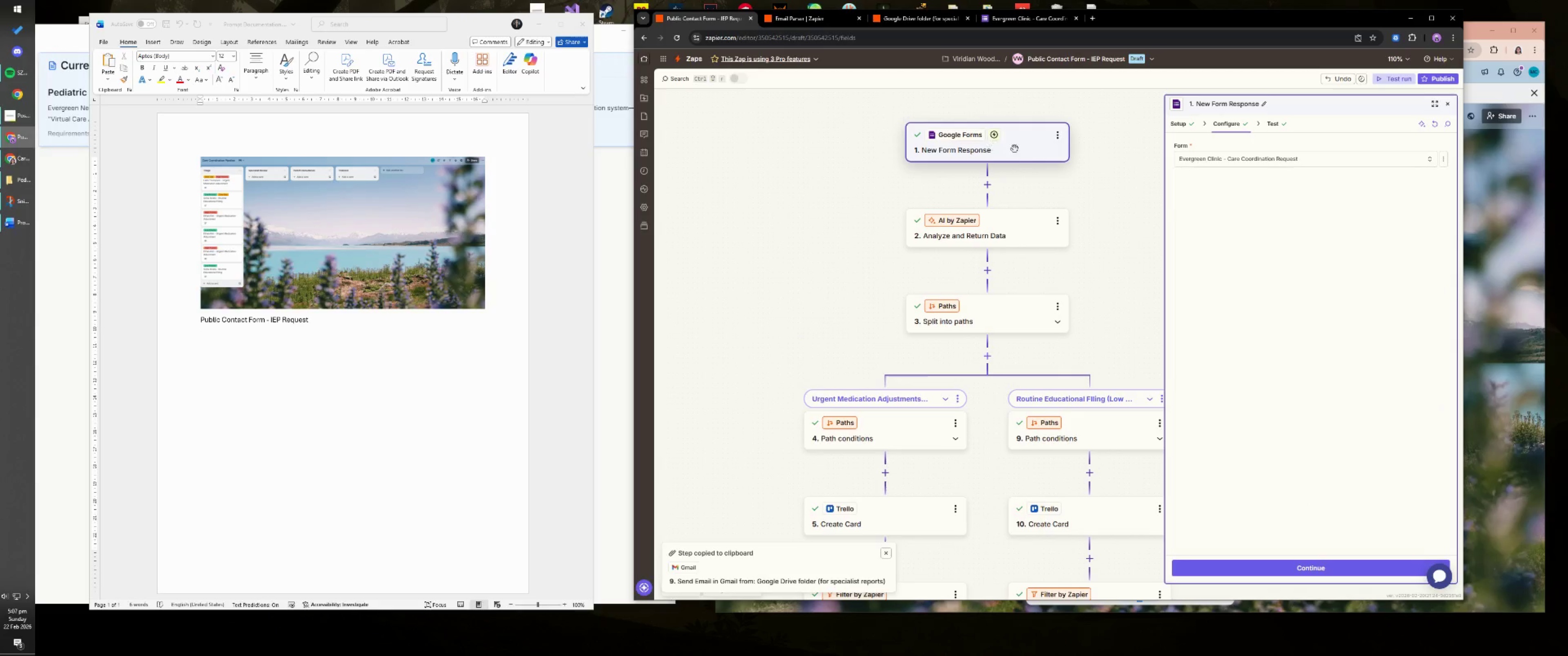 
left_click_drag(start_coordinate=[1127, 201], to_coordinate=[1171, 201])
 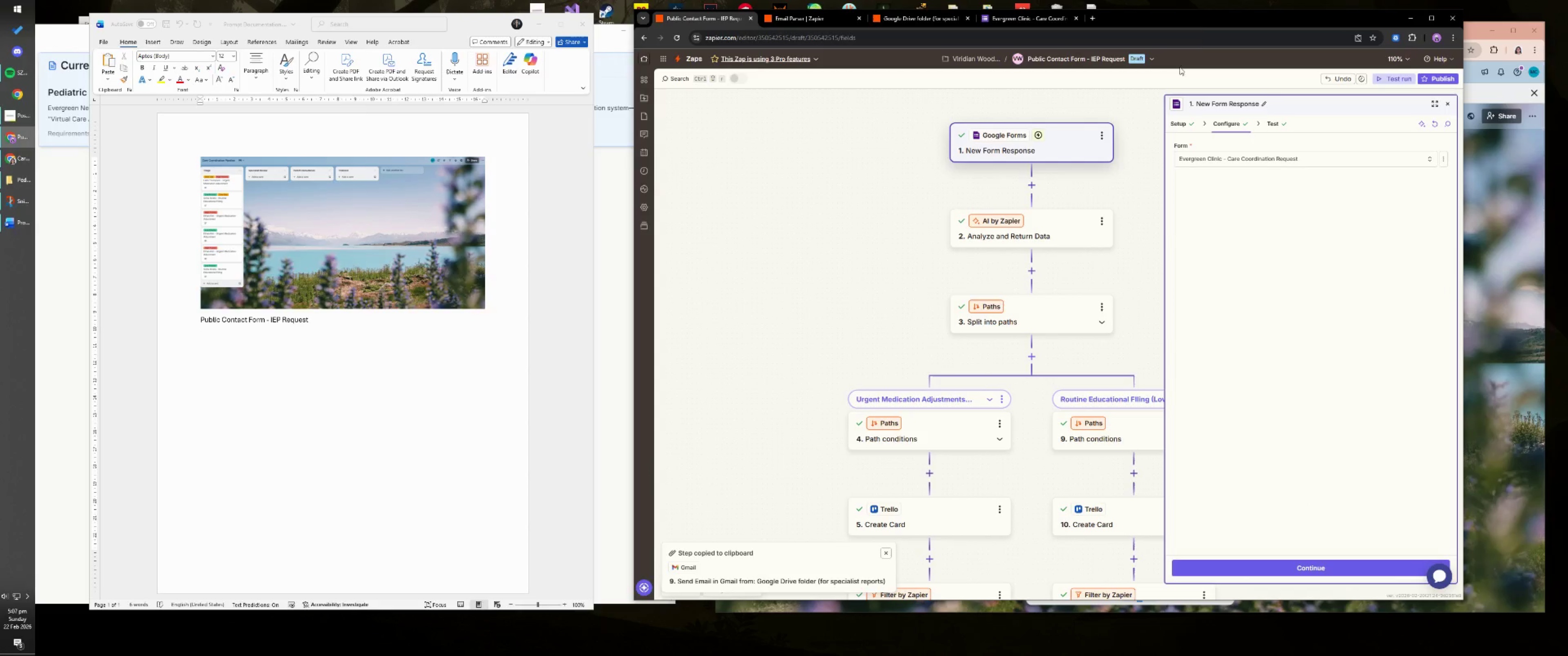 
left_click_drag(start_coordinate=[1192, 24], to_coordinate=[1044, 28])
 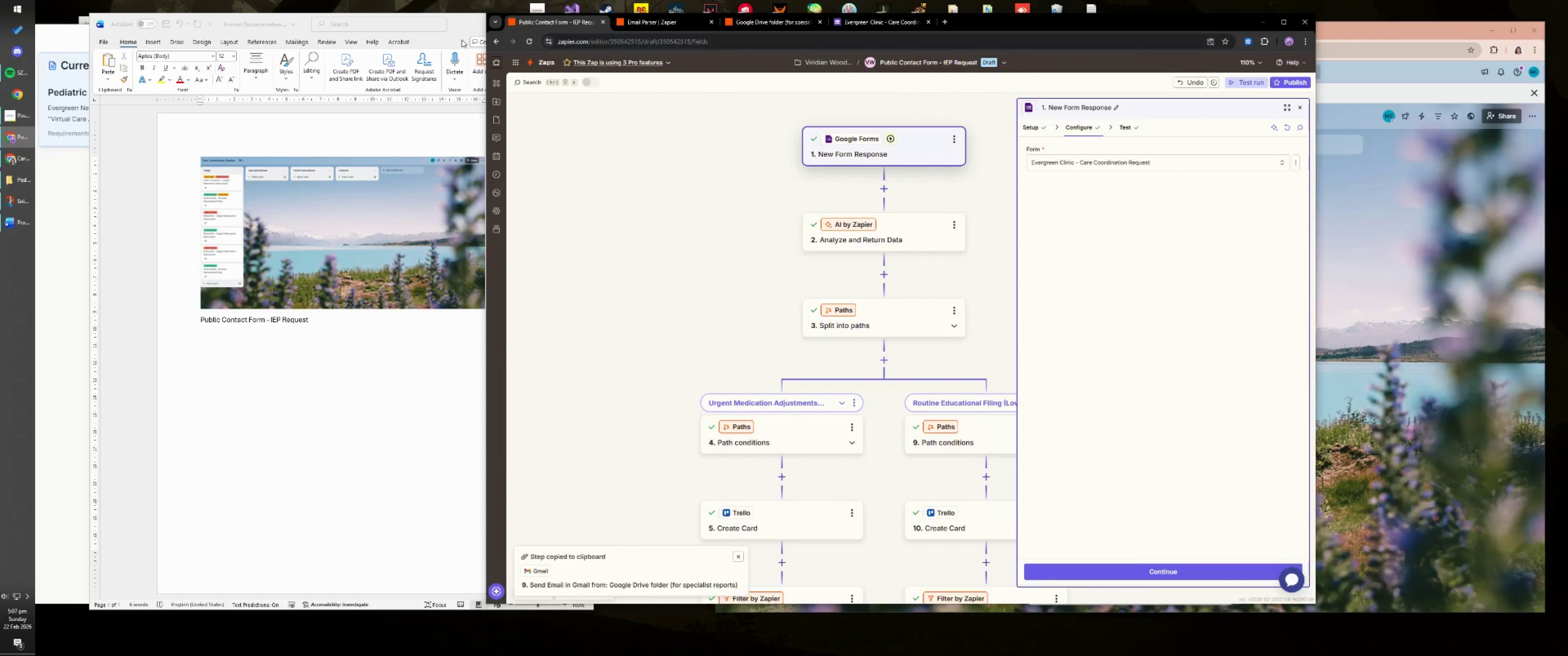 
left_click_drag(start_coordinate=[462, 26], to_coordinate=[369, 23])
 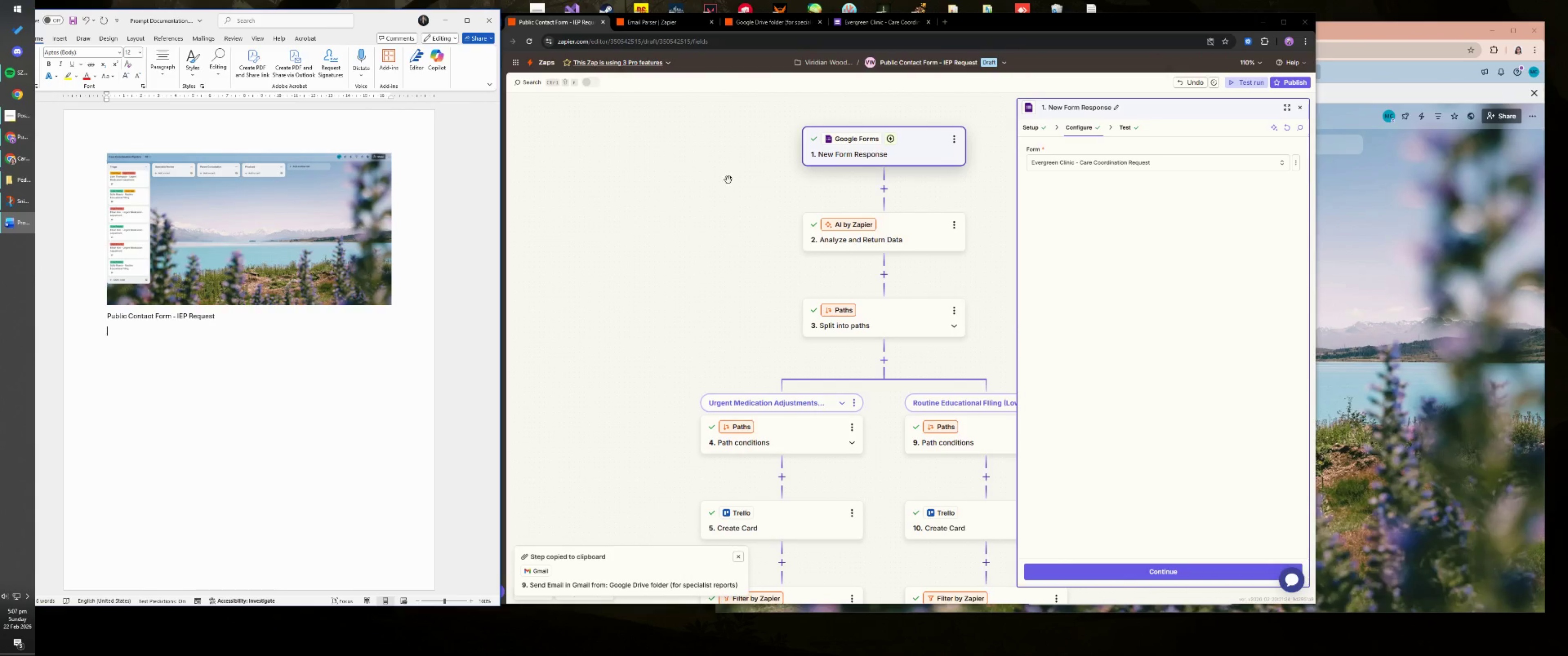 
left_click([712, 177])
 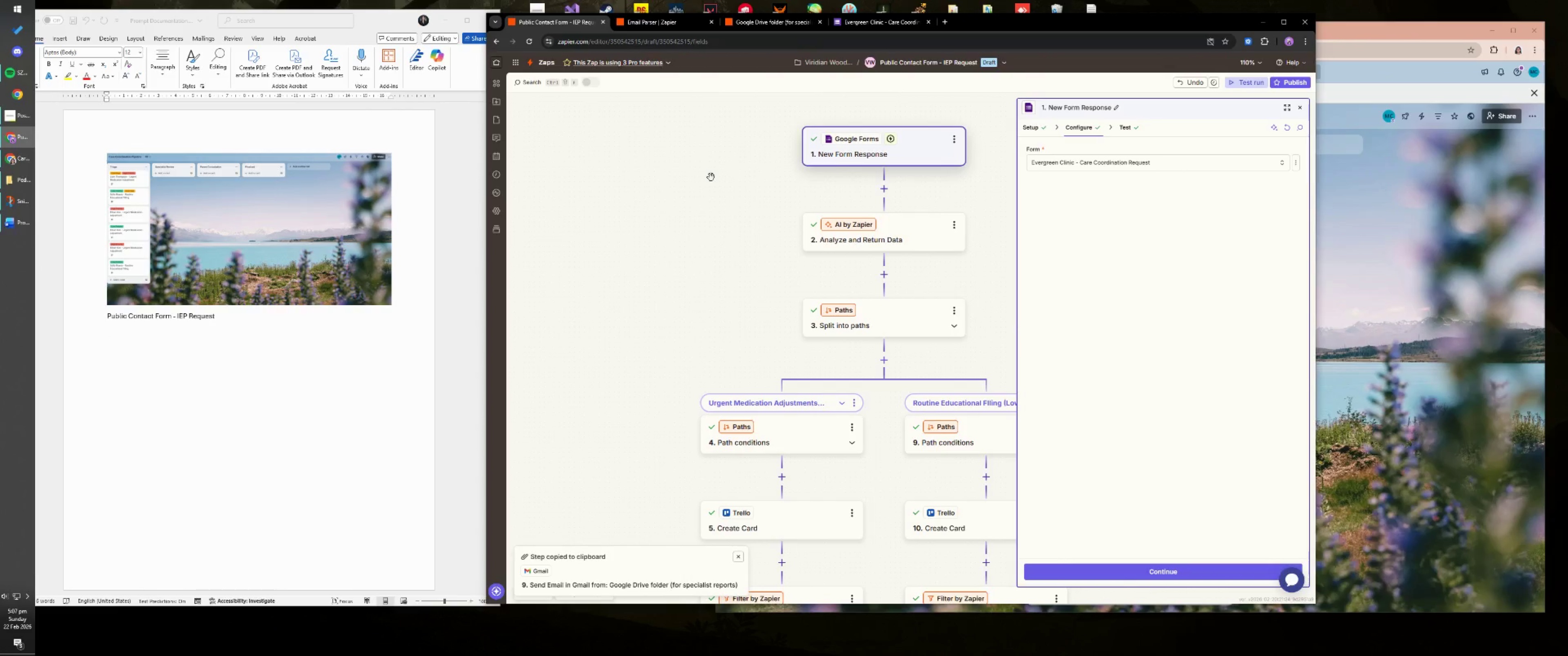 
key(Meta+MetaLeft)
 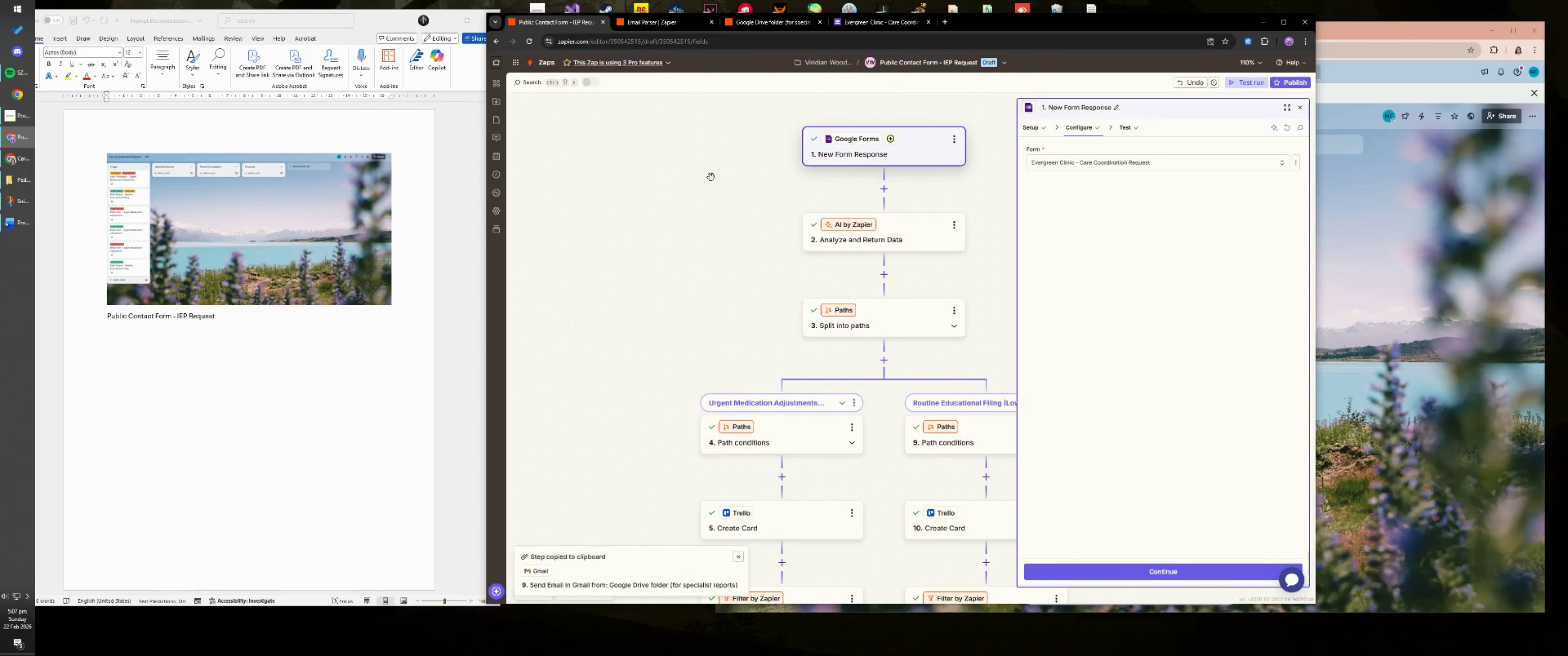 
key(Meta+Shift+ShiftLeft)
 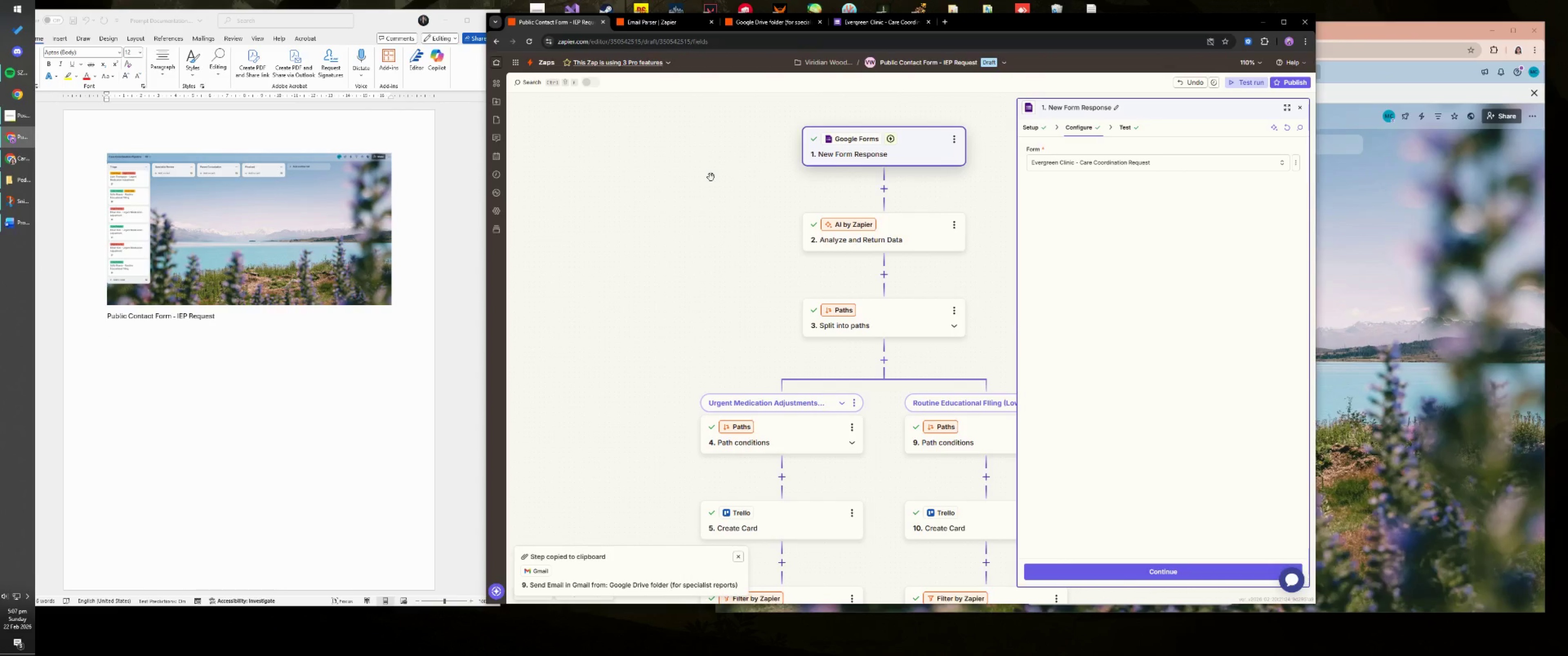 
key(Meta+Shift+S)
 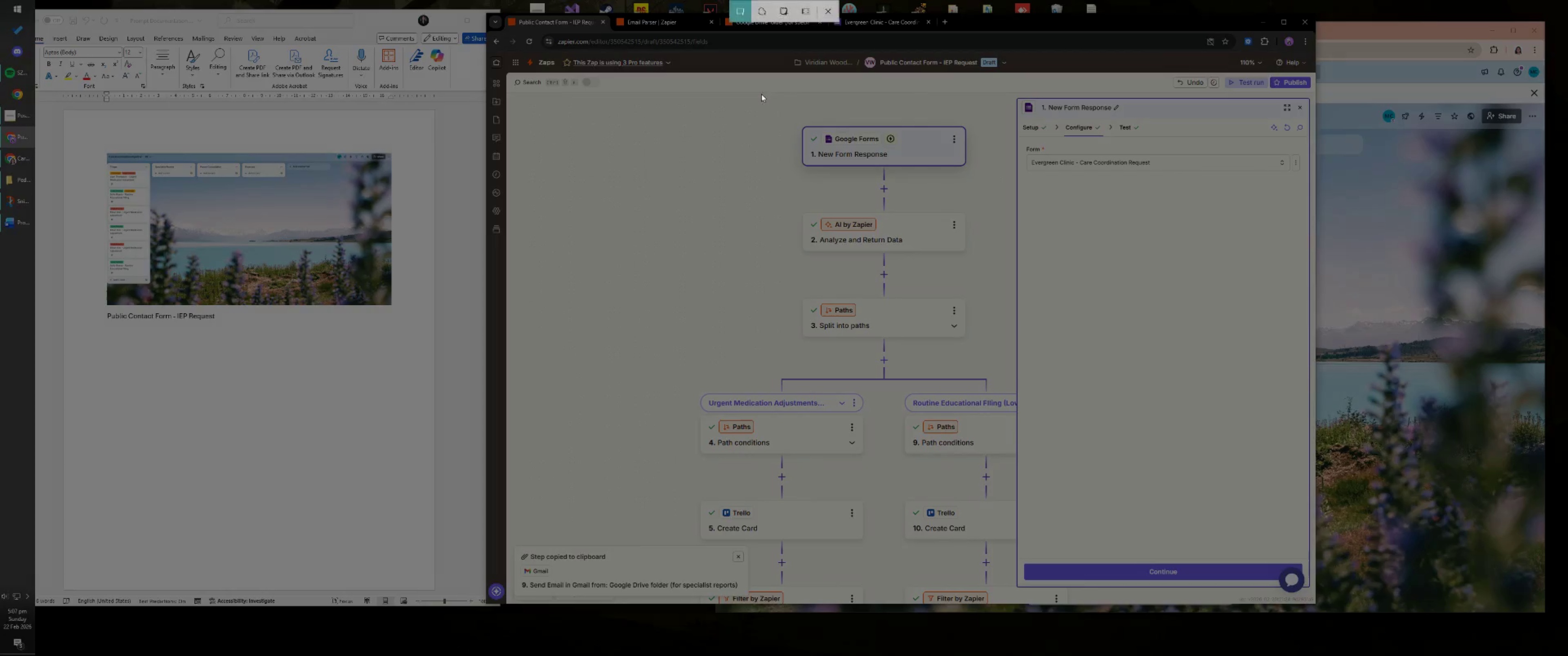 
left_click_drag(start_coordinate=[762, 82], to_coordinate=[1290, 214])
 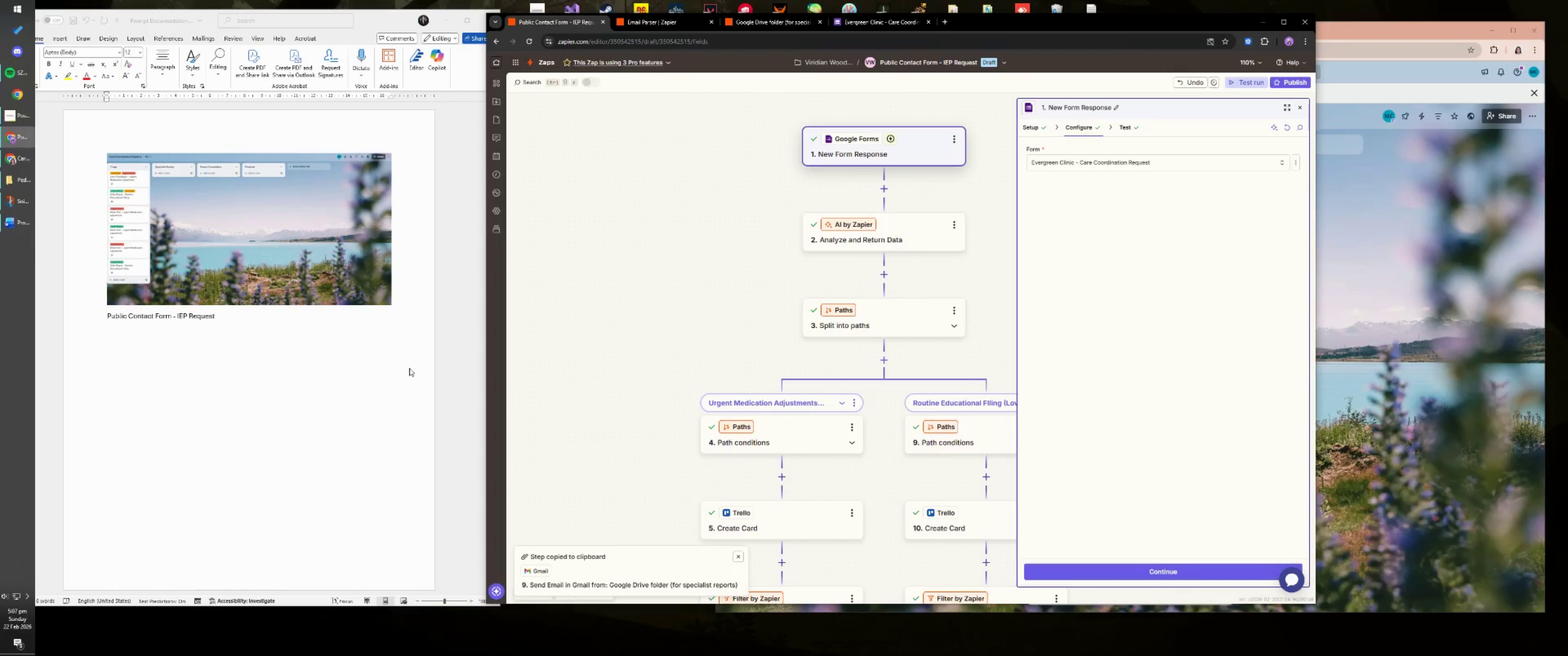 
left_click([320, 349])
 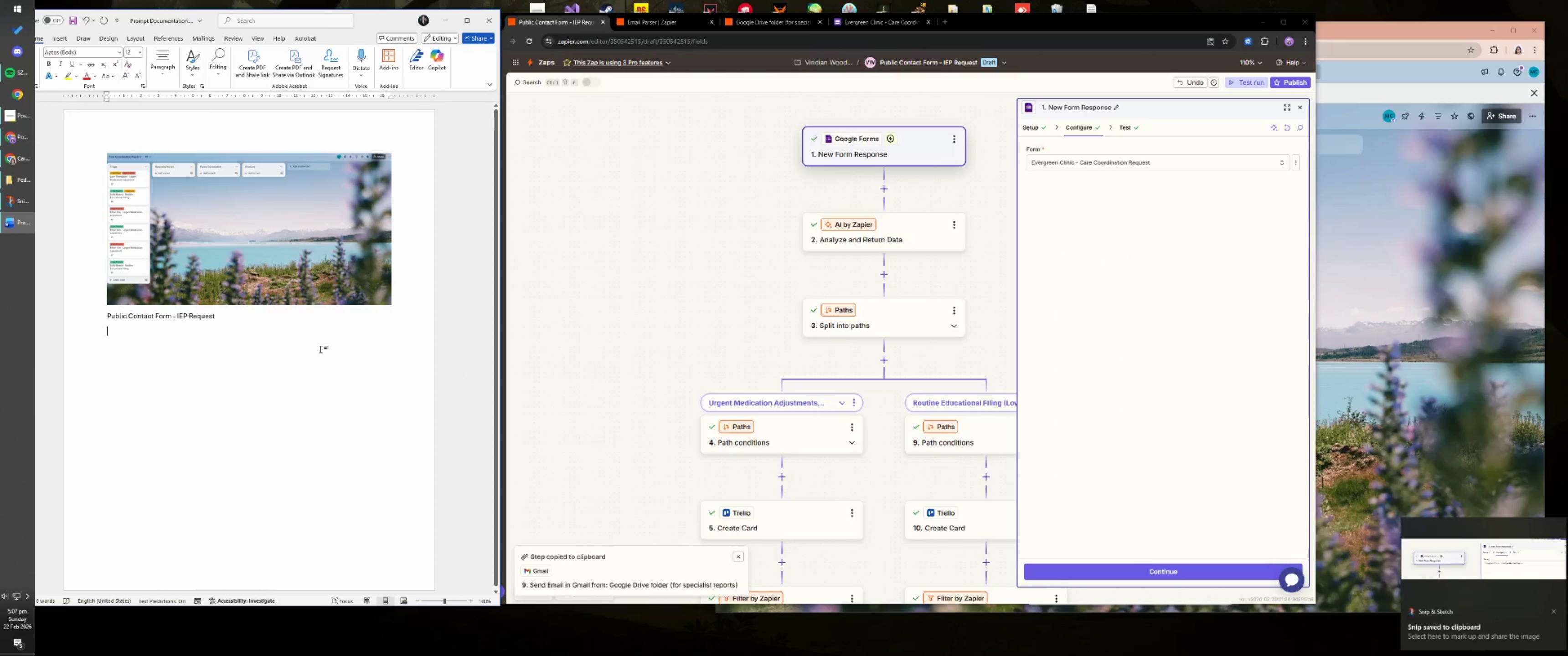 
key(Control+ControlLeft)
 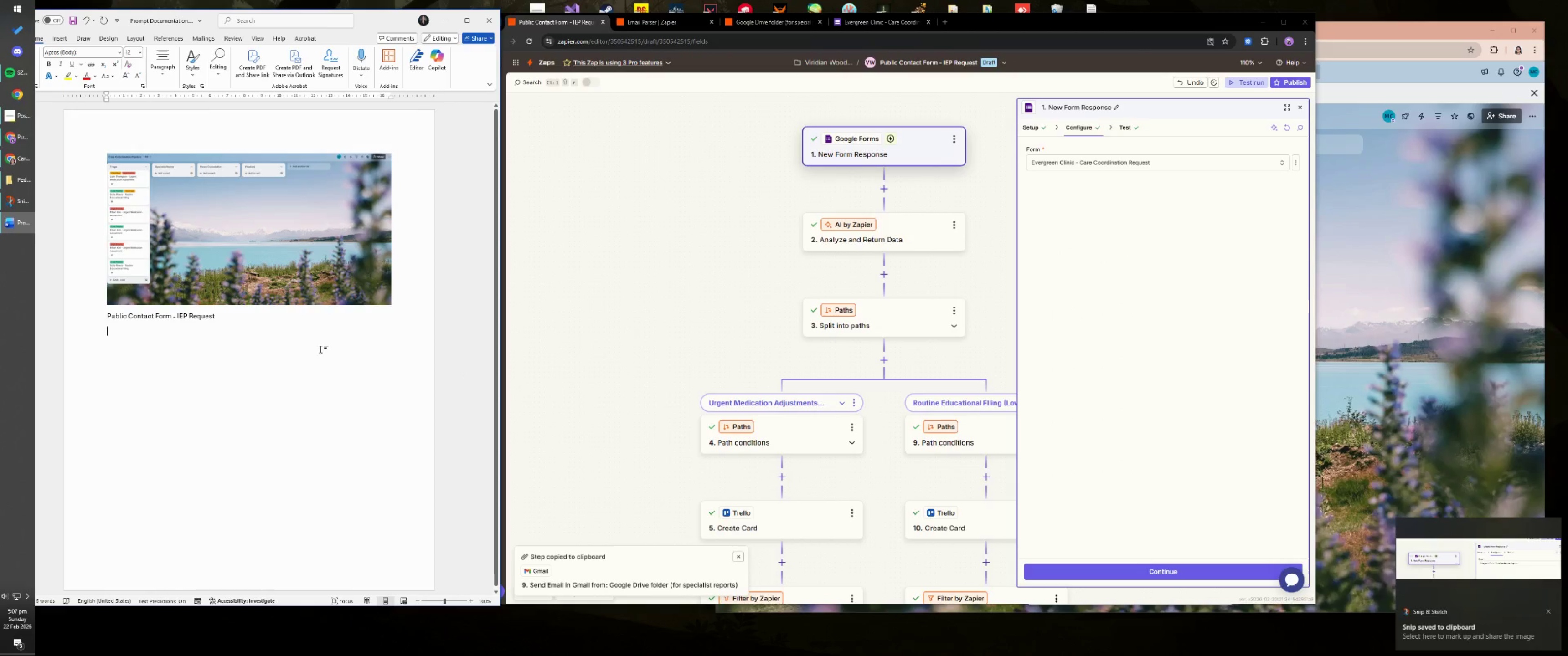 
key(Control+V)
 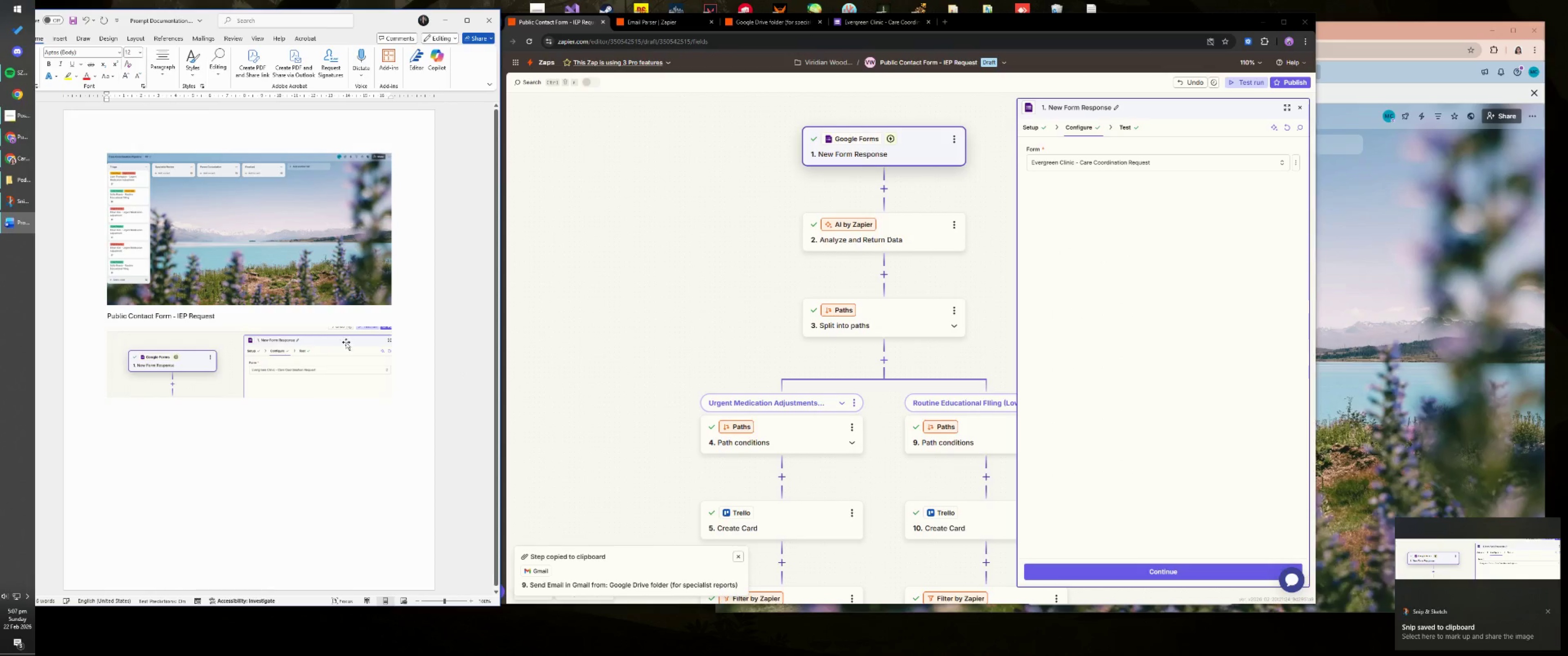 
key(Enter)
 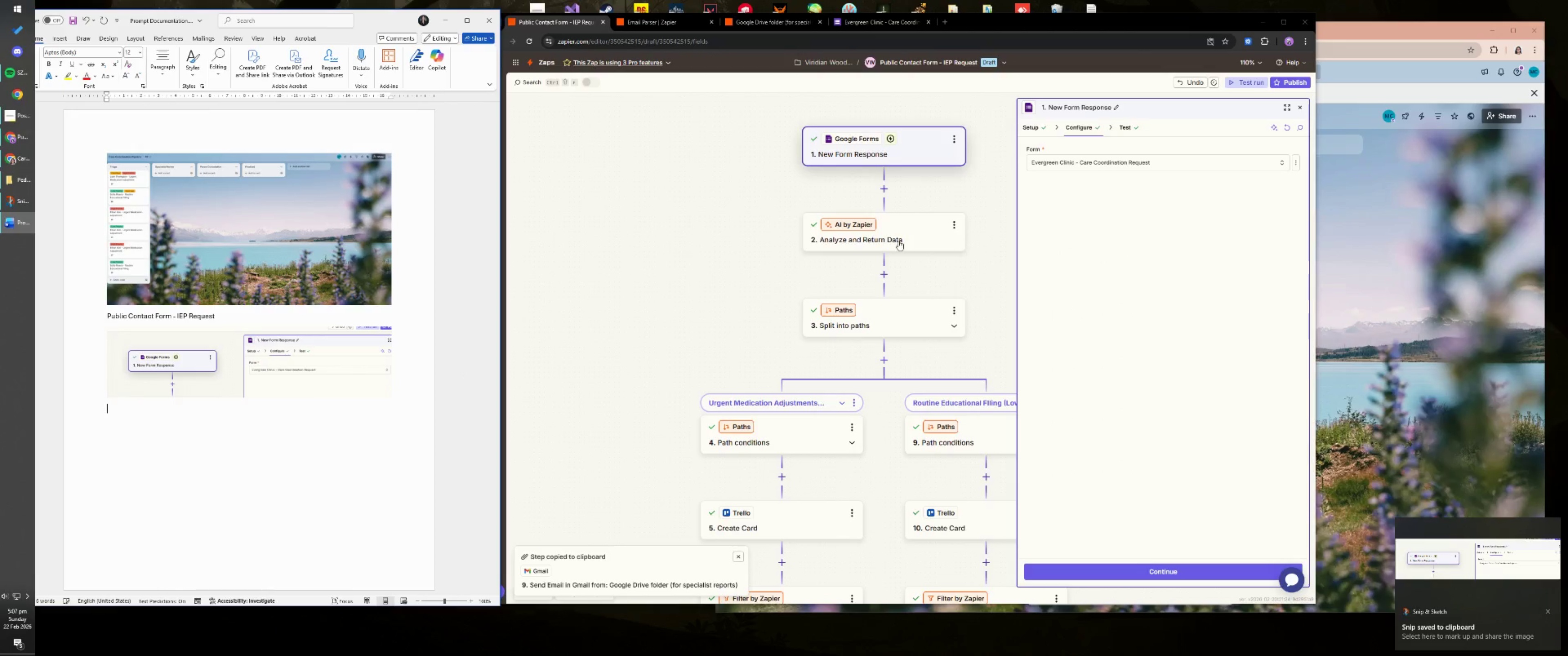 
left_click([919, 236])
 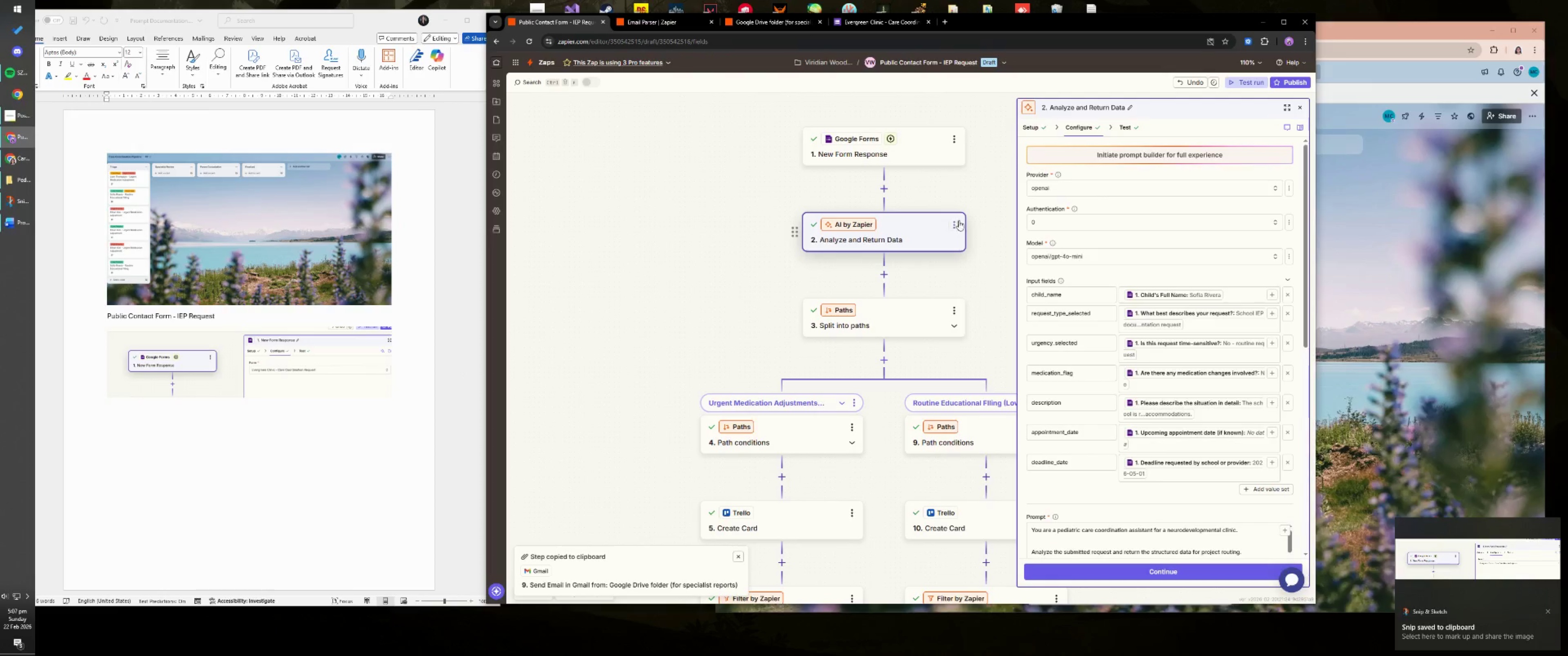 
left_click_drag(start_coordinate=[1013, 18], to_coordinate=[1011, 7])
 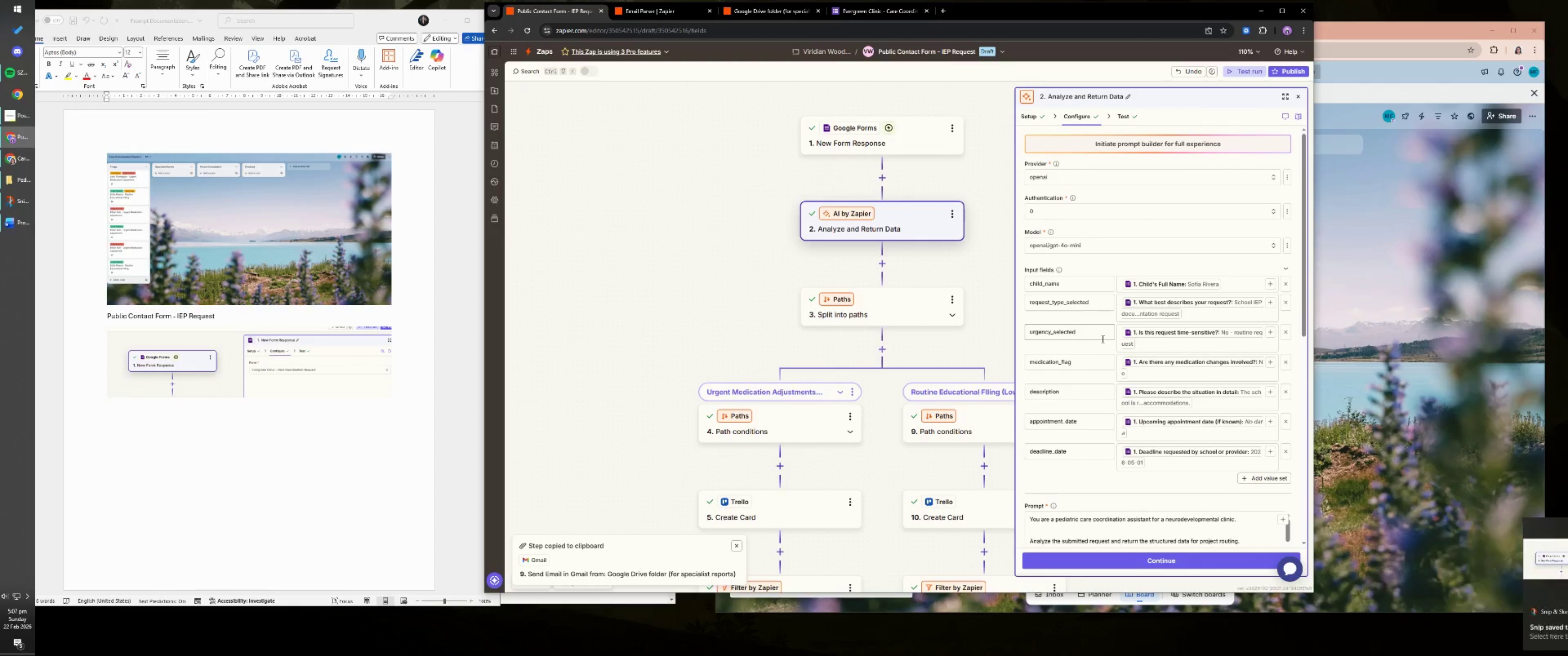 
key(Meta+MetaLeft)
 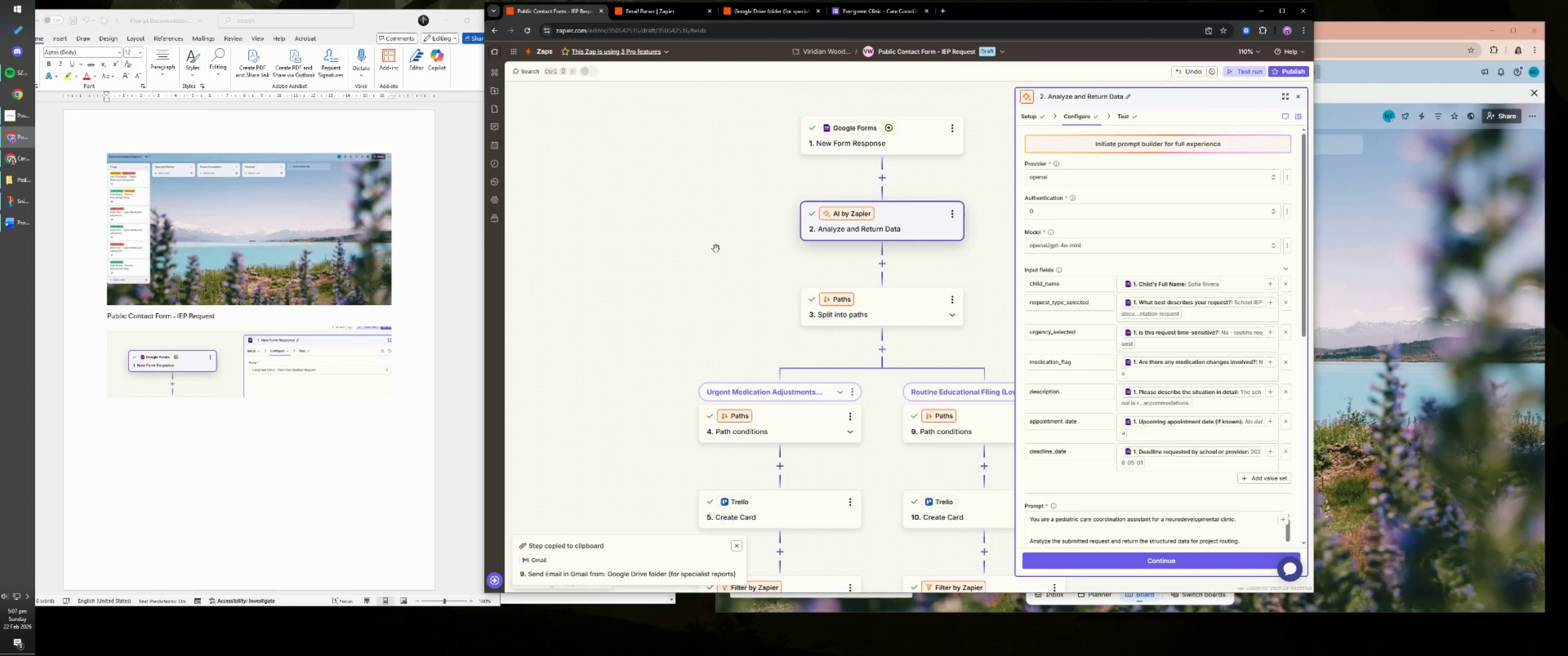 
key(Meta+Shift+ShiftLeft)
 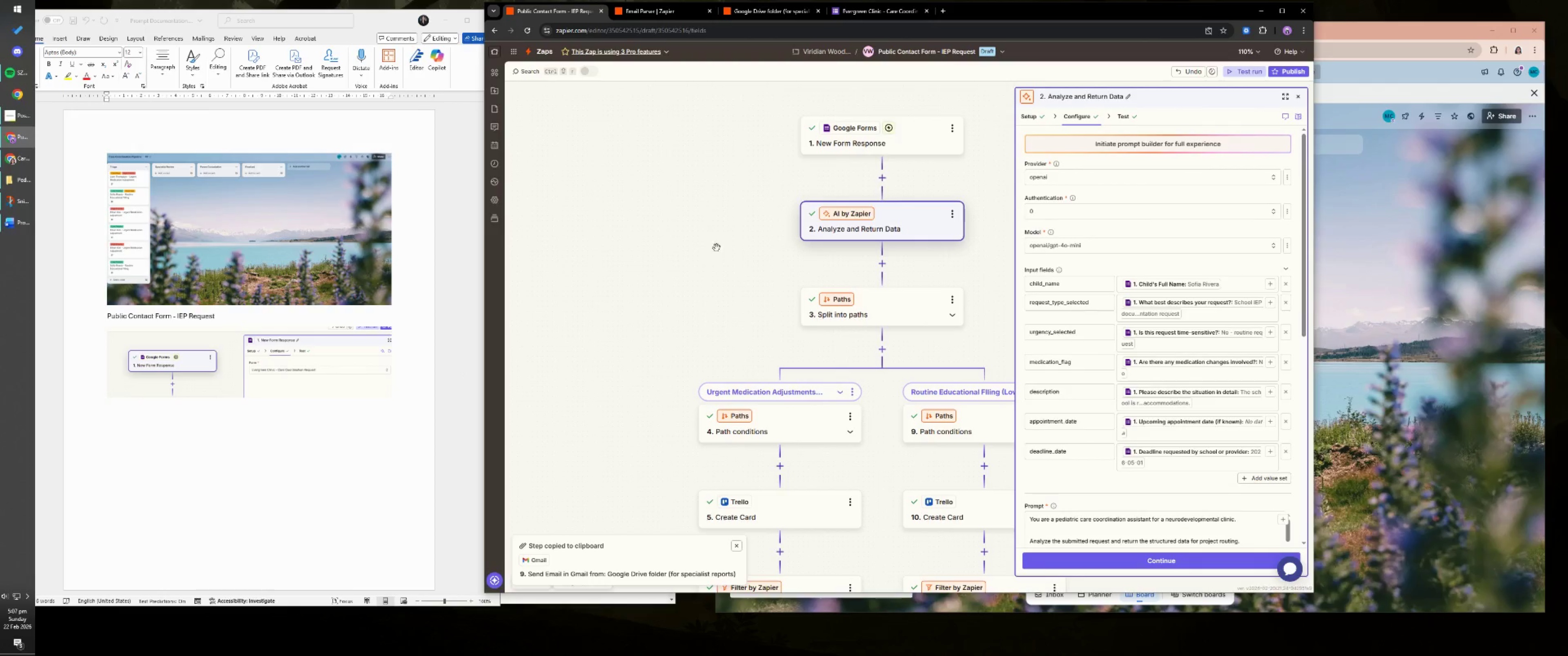 
key(Meta+Shift+S)
 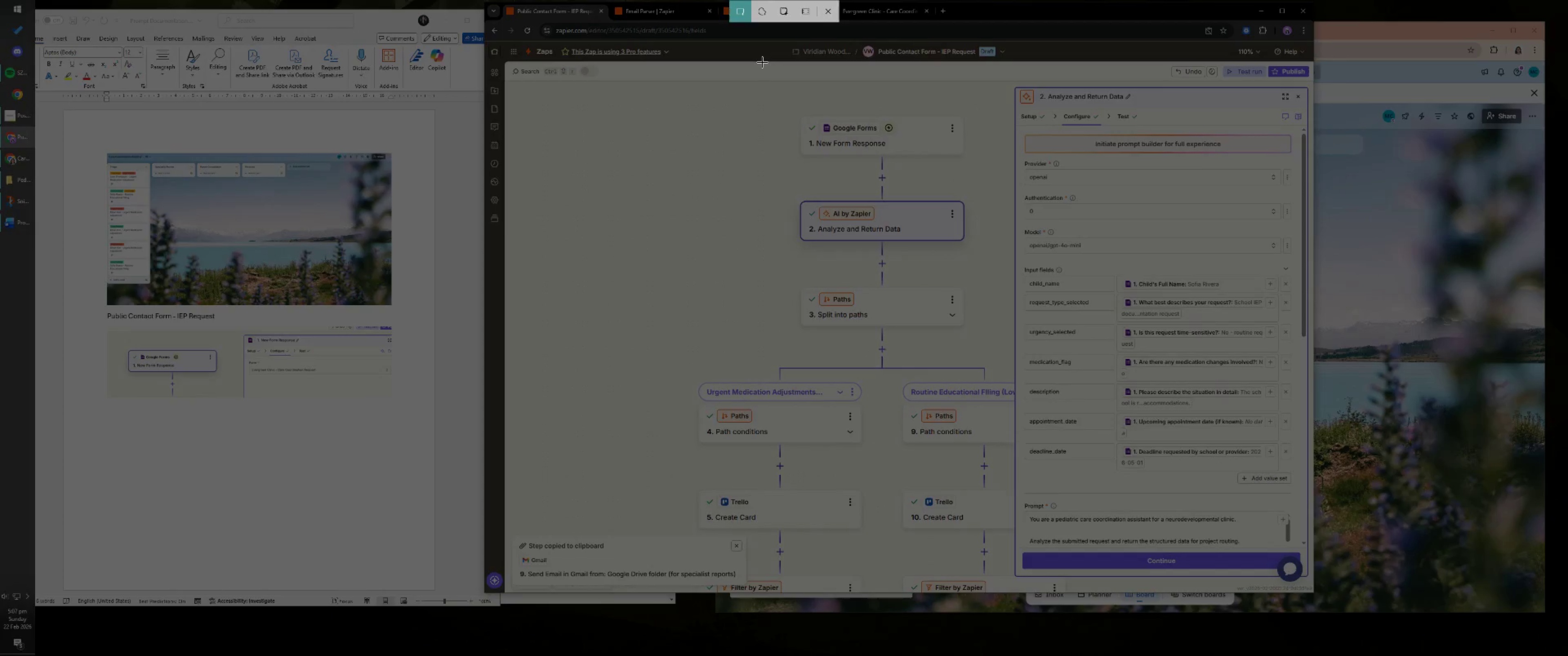 
left_click_drag(start_coordinate=[762, 63], to_coordinate=[1308, 571])
 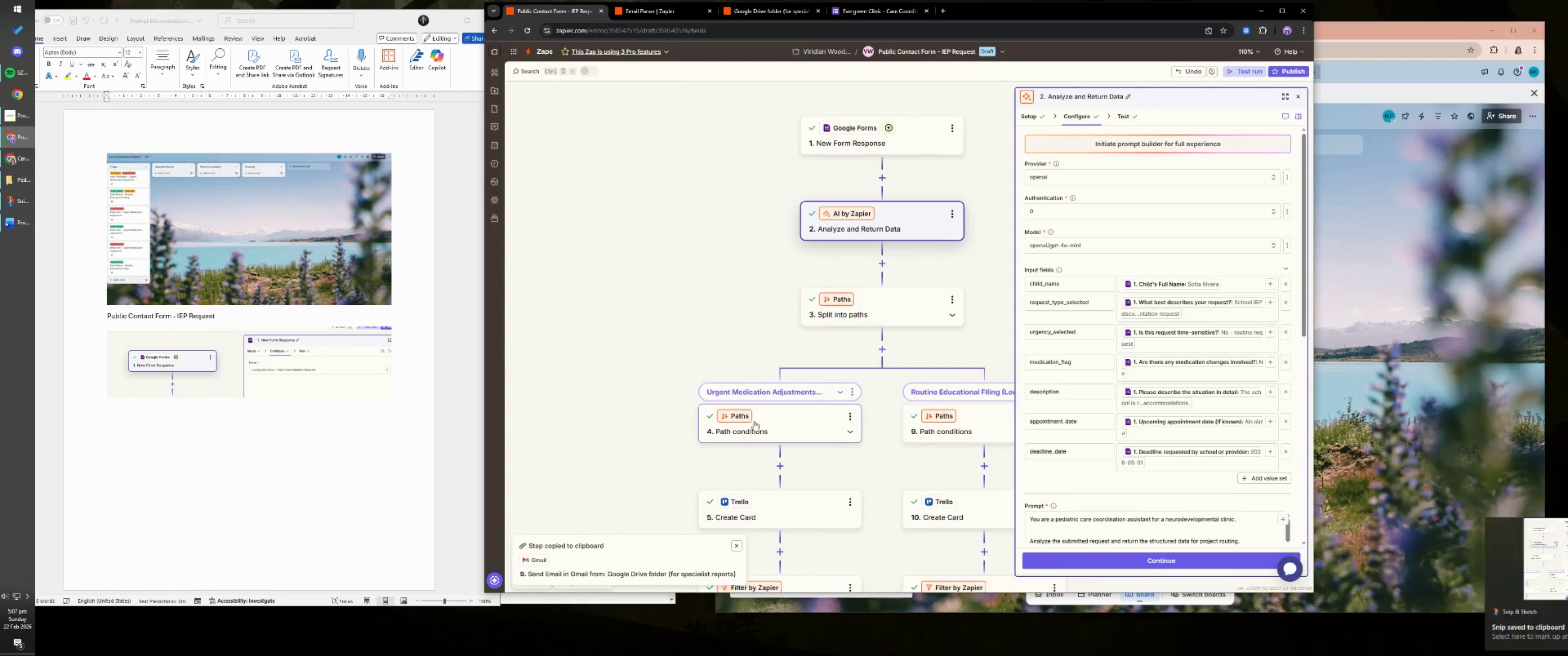 
left_click([338, 438])
 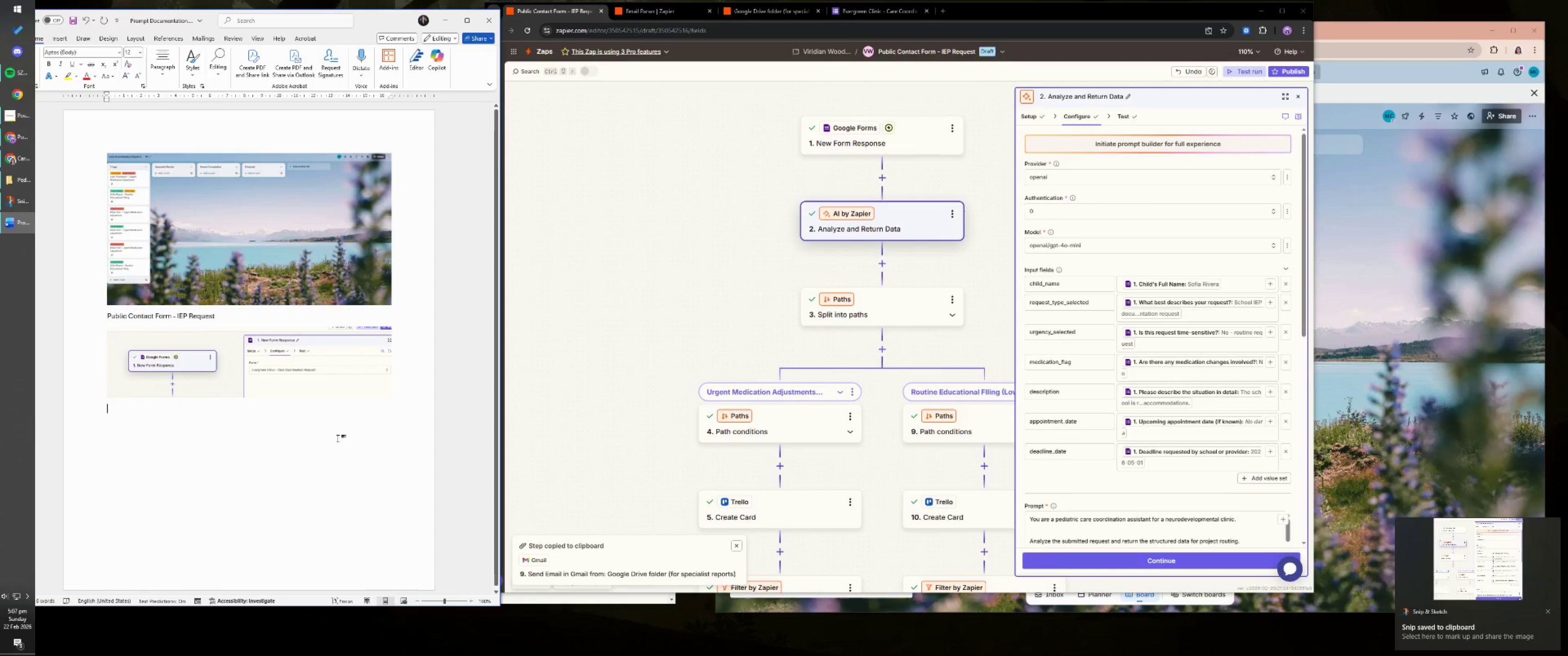 
key(Control+ControlLeft)
 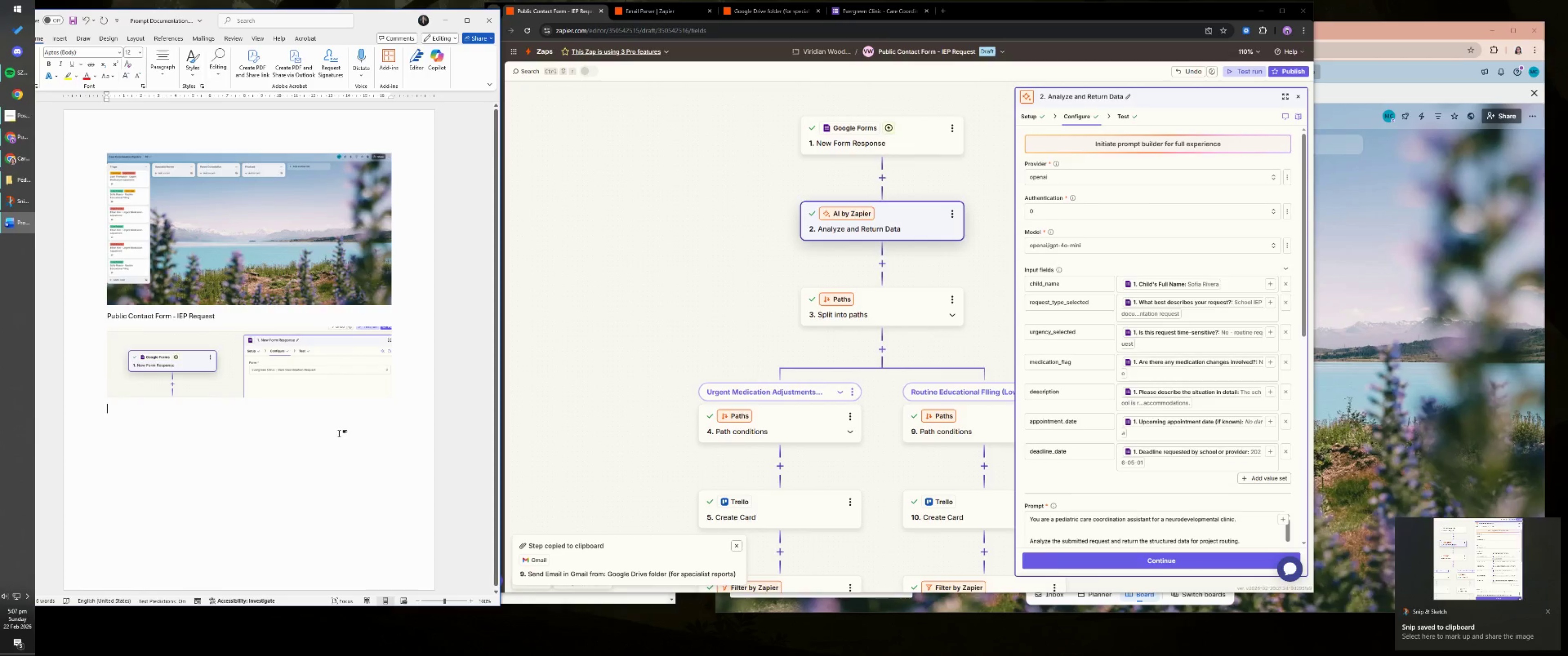 
key(Control+V)
 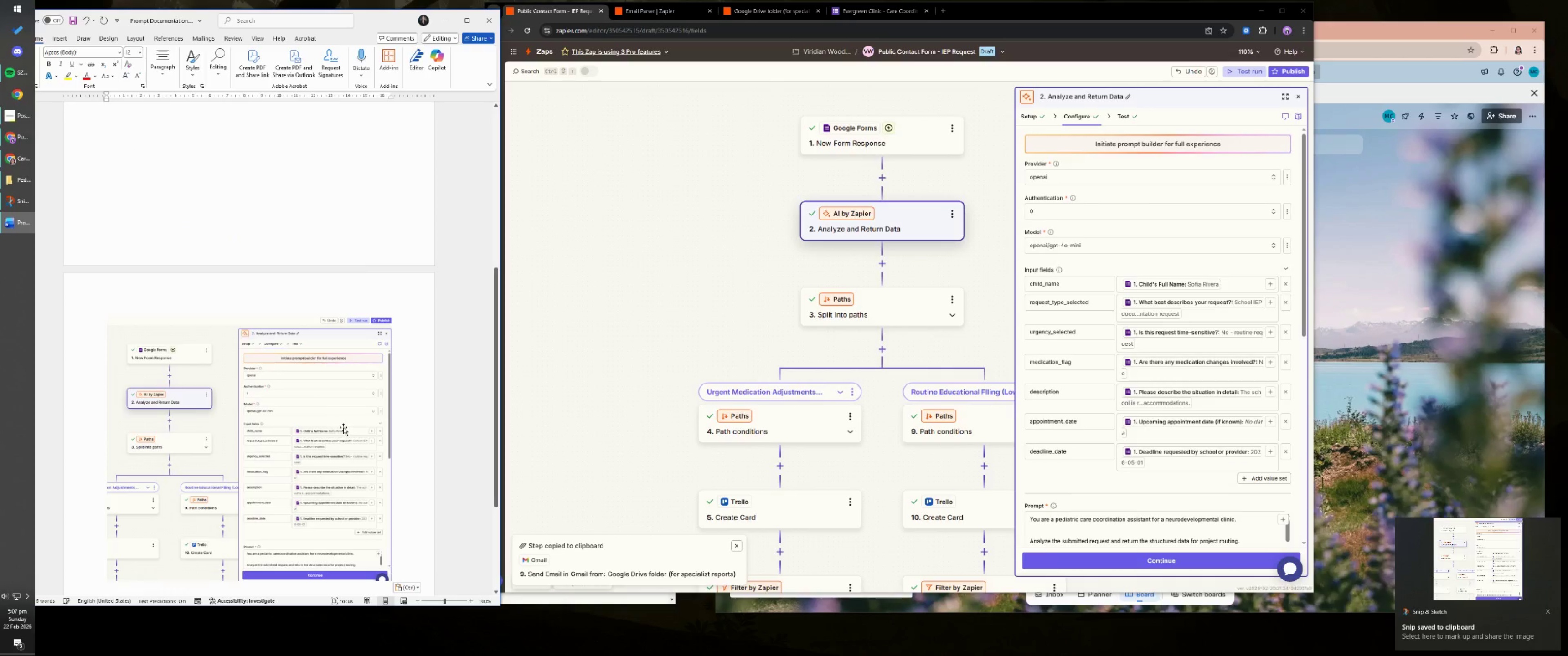 
key(Enter)
 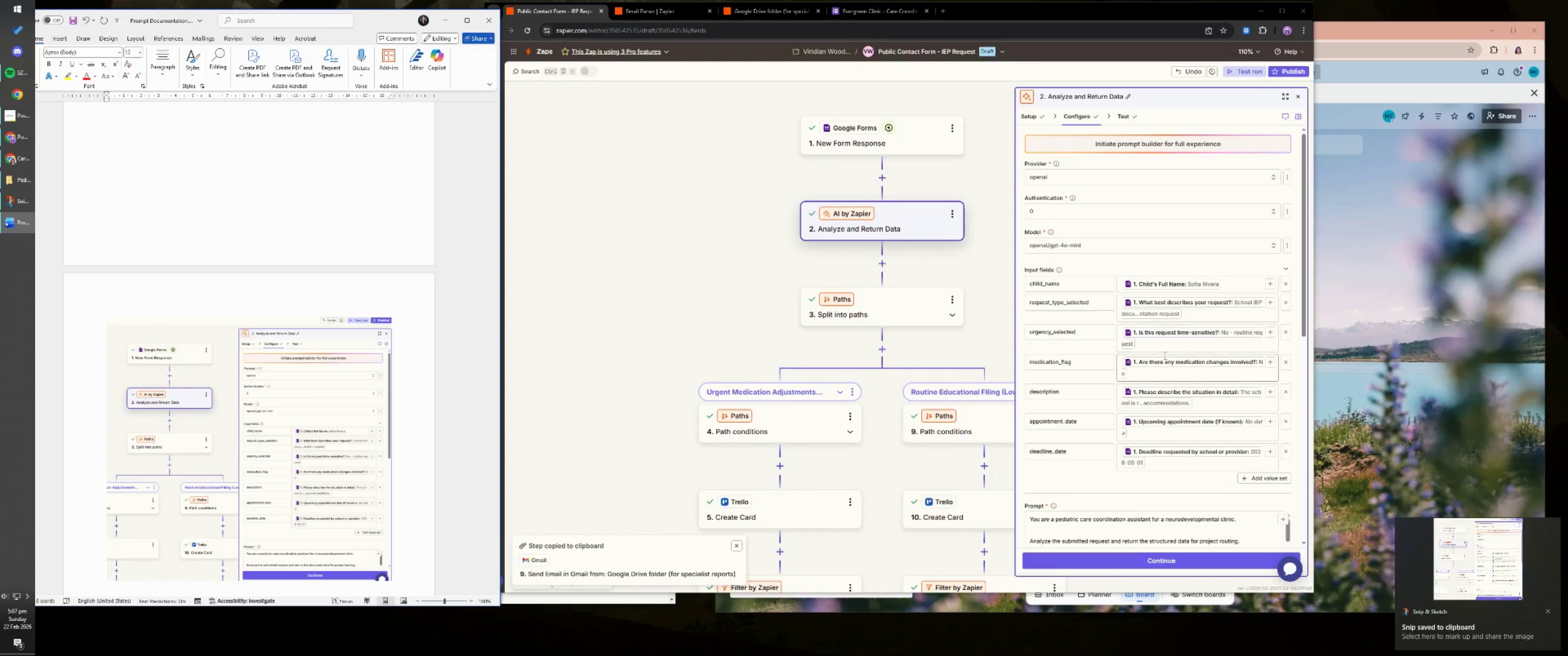 
scroll: coordinate [1171, 358], scroll_direction: down, amount: 4.0
 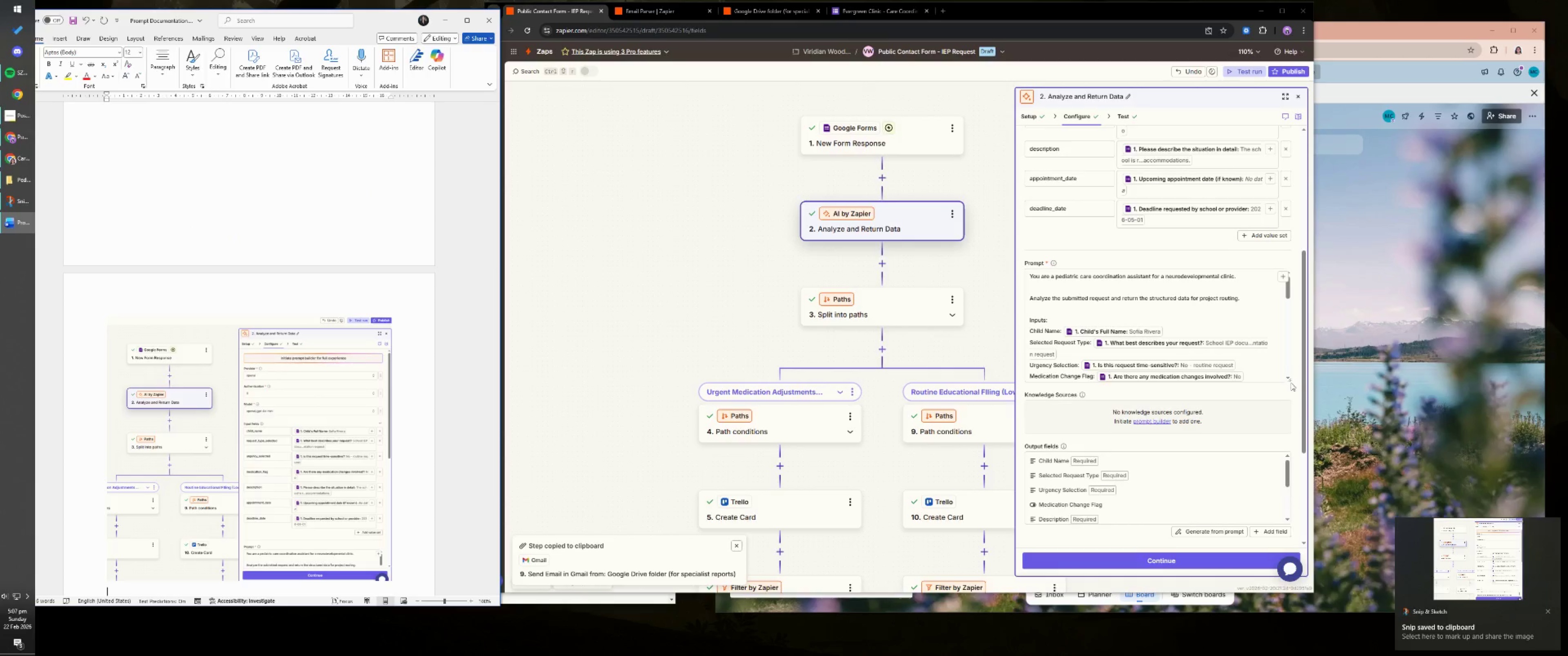 
left_click_drag(start_coordinate=[1289, 381], to_coordinate=[1288, 529])
 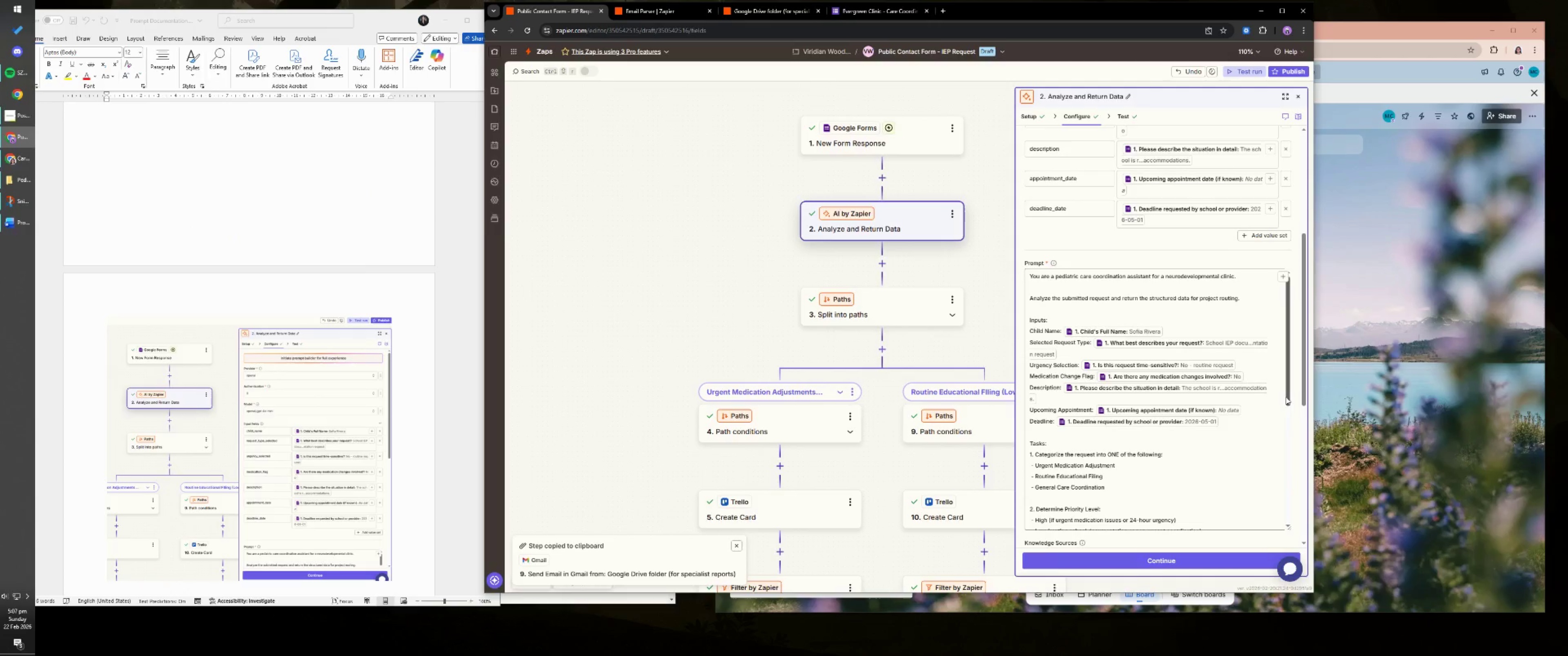 
scroll: coordinate [1285, 397], scroll_direction: down, amount: 1.0
 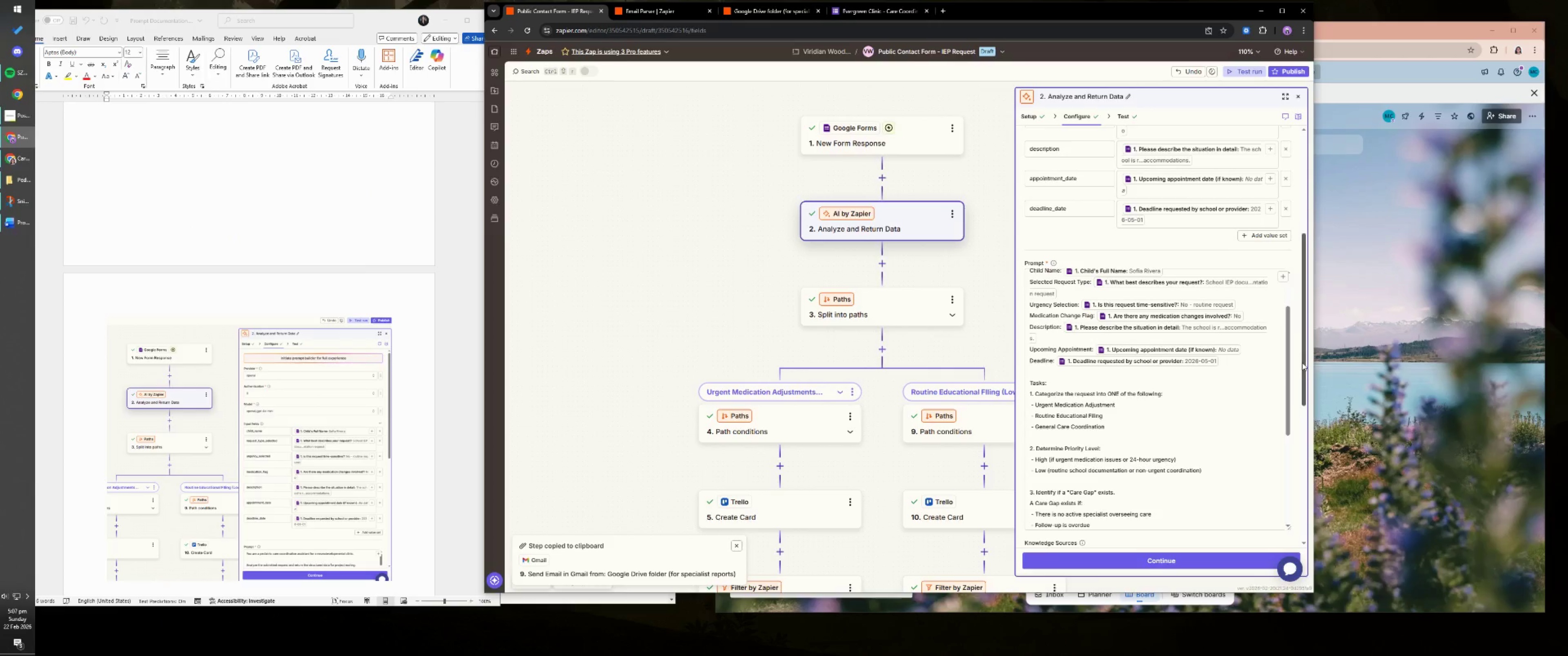 
left_click_drag(start_coordinate=[1303, 361], to_coordinate=[1308, 419])
 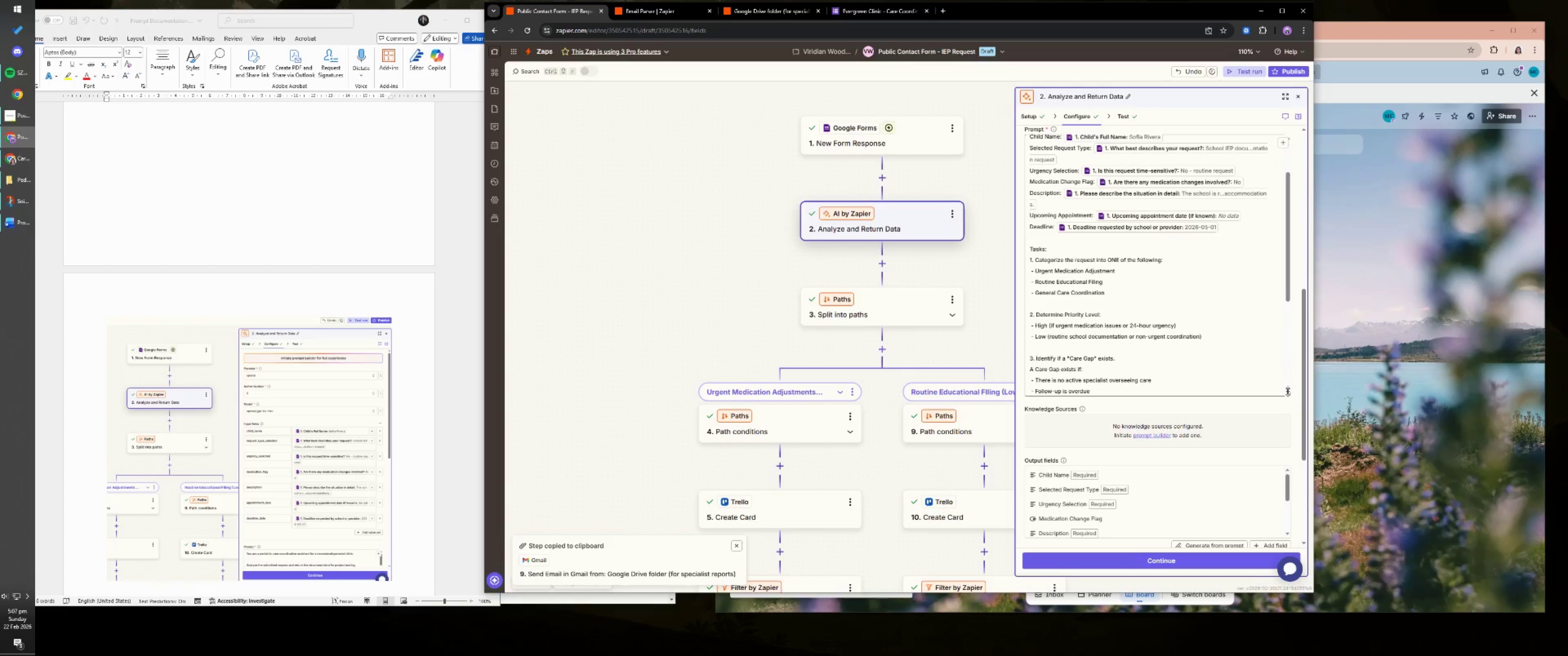 
left_click_drag(start_coordinate=[1288, 395], to_coordinate=[1287, 554])
 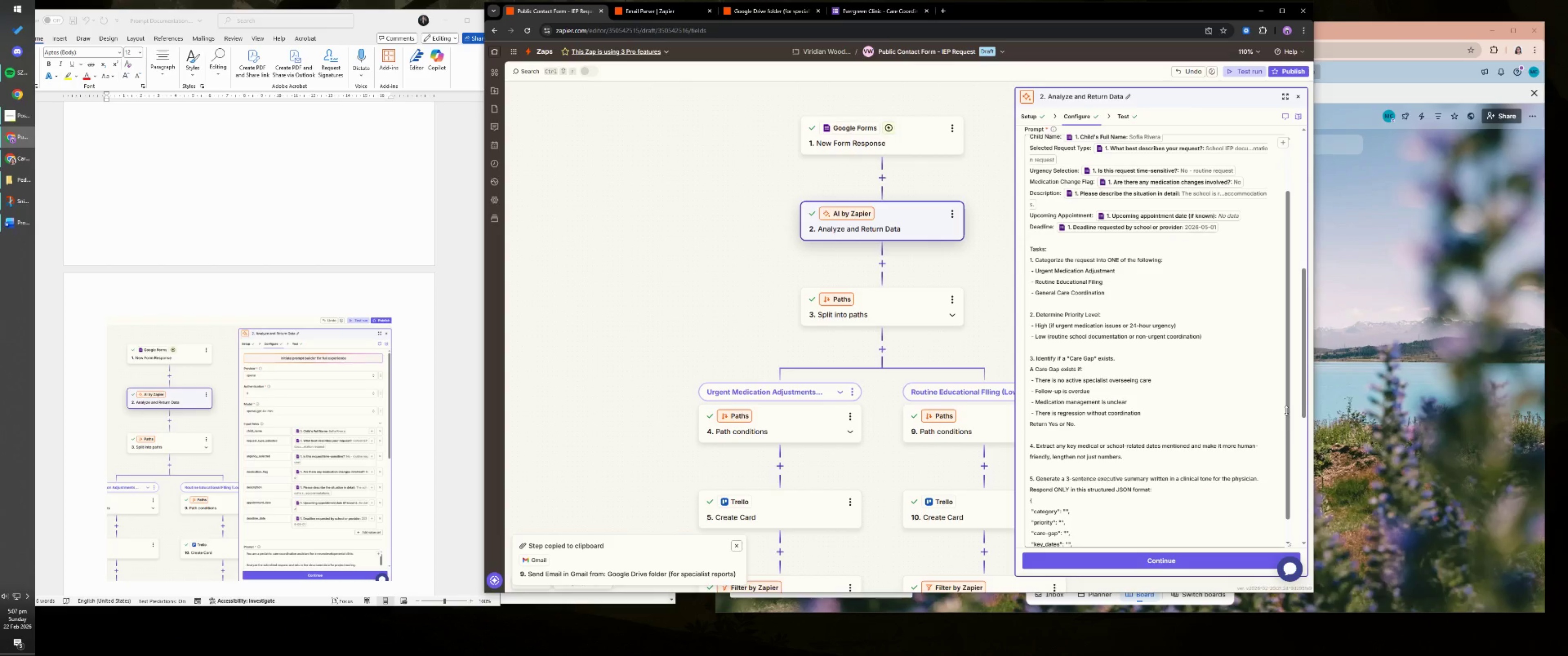 
left_click([1288, 409])
 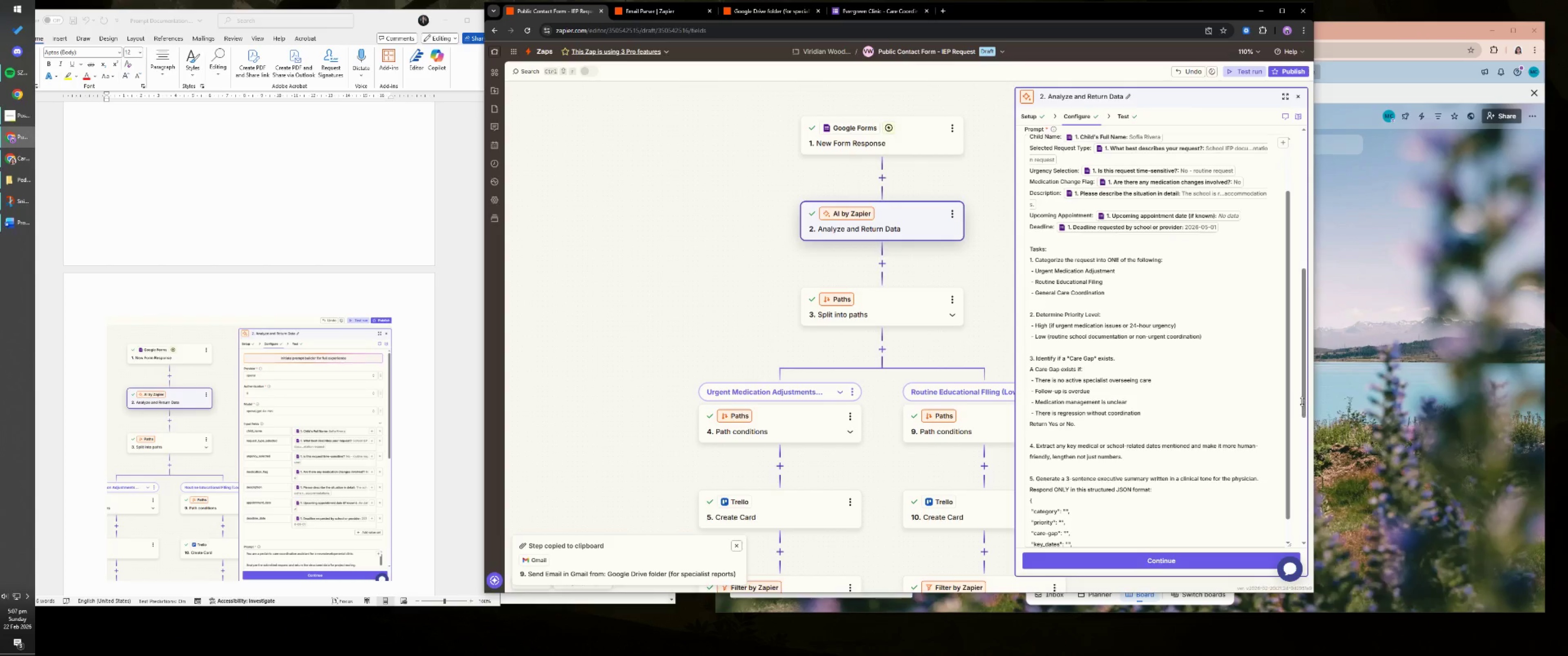 
scroll: coordinate [1160, 387], scroll_direction: up, amount: 3.0
 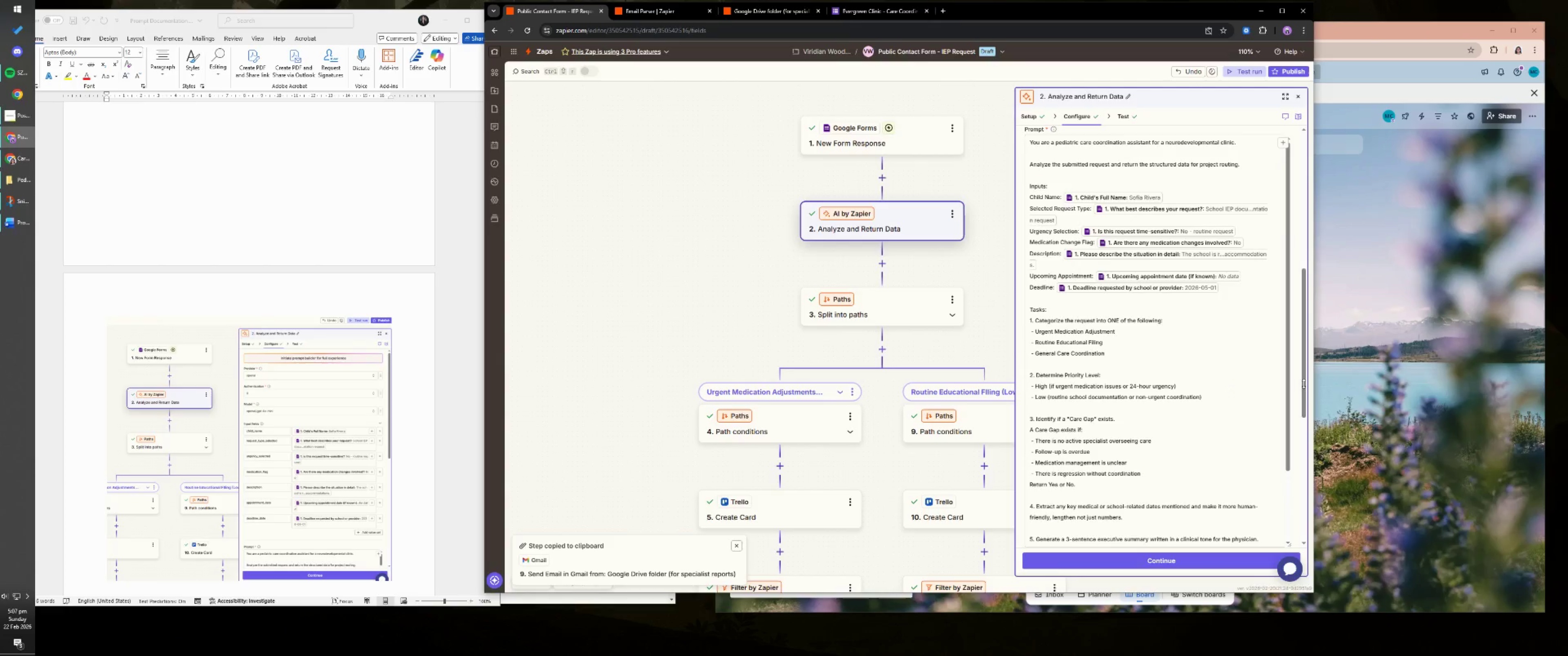 
left_click([1305, 385])
 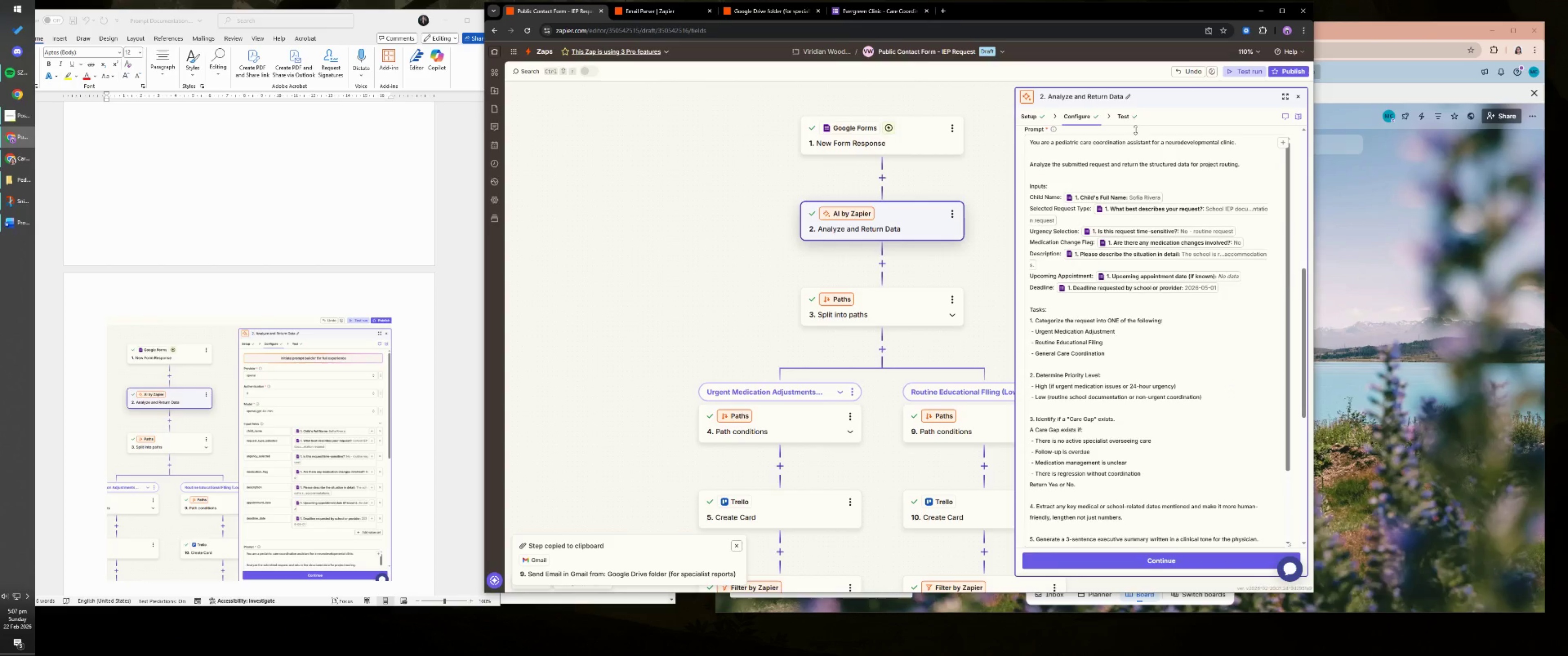 
scroll: coordinate [1287, 367], scroll_direction: up, amount: 2.0
 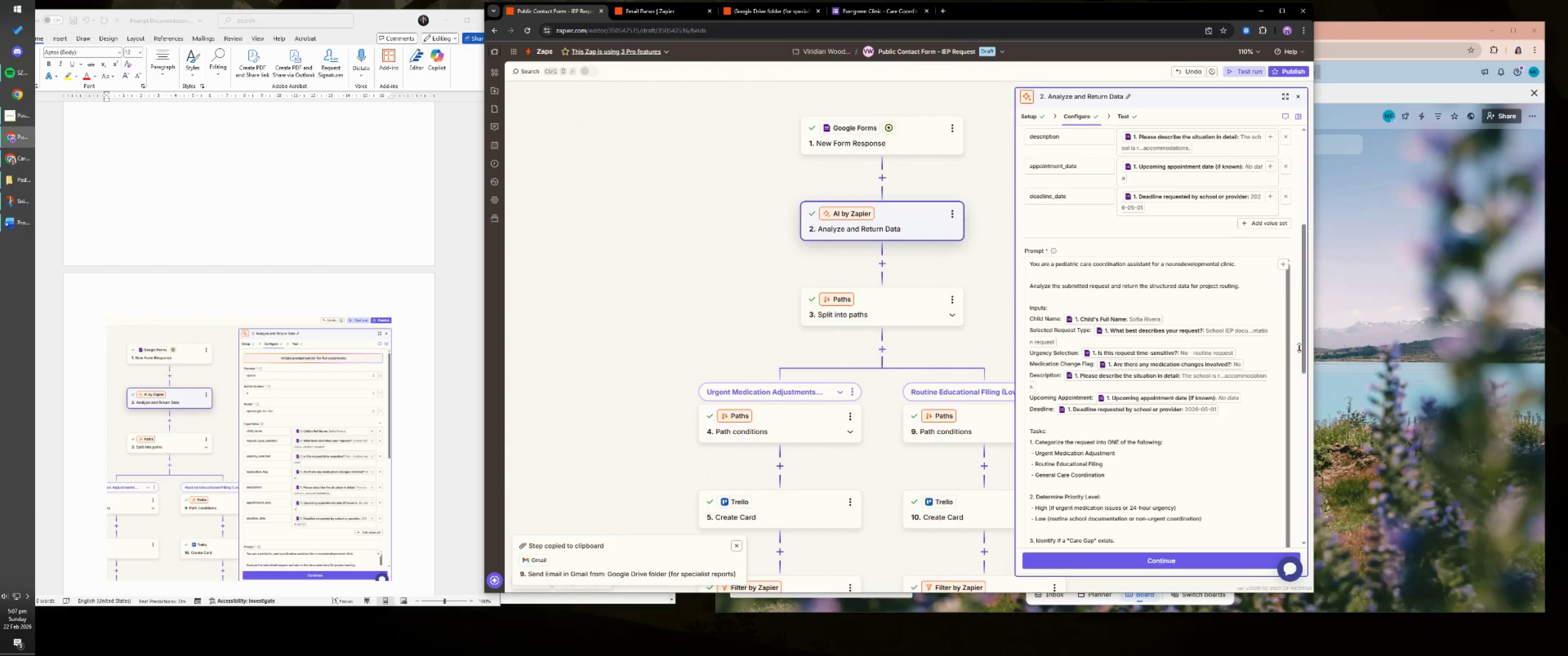 
scroll: coordinate [1299, 348], scroll_direction: down, amount: 2.0
 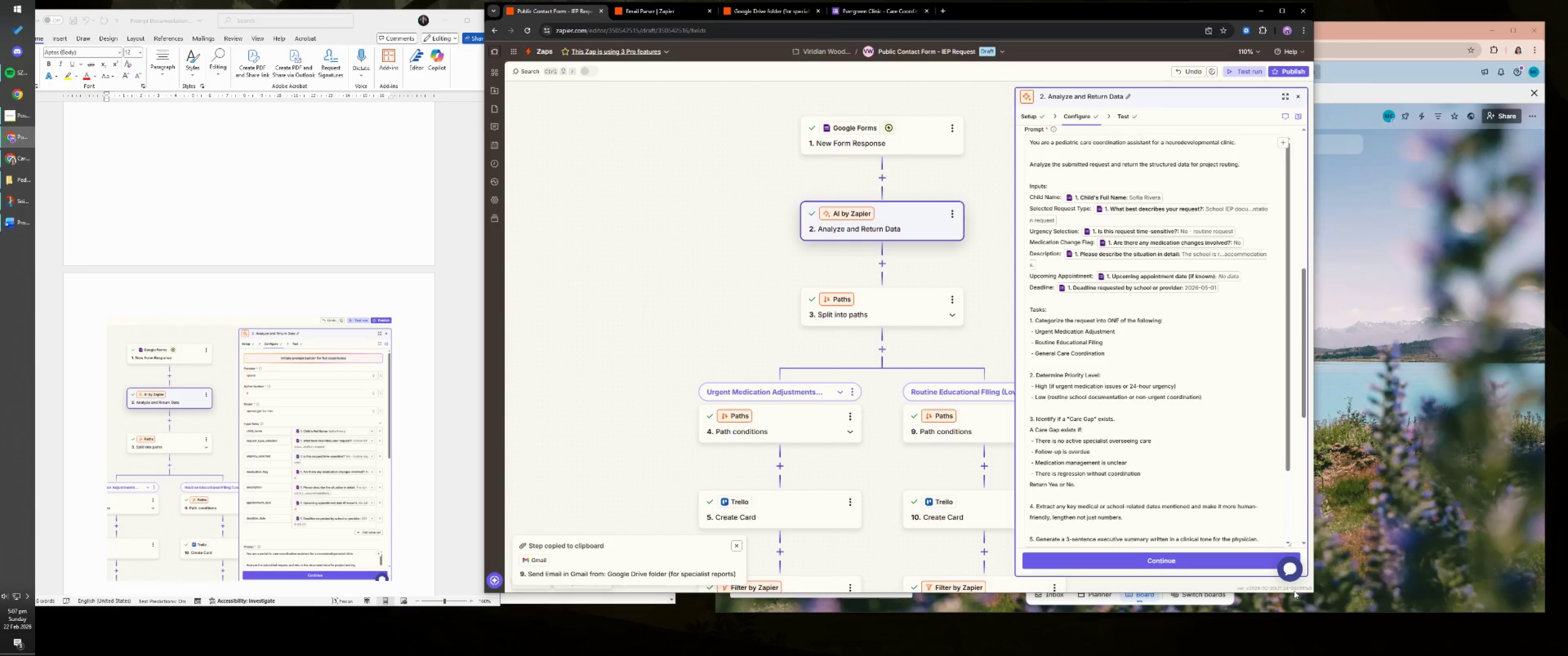 
left_click_drag(start_coordinate=[1295, 595], to_coordinate=[1294, 605])
 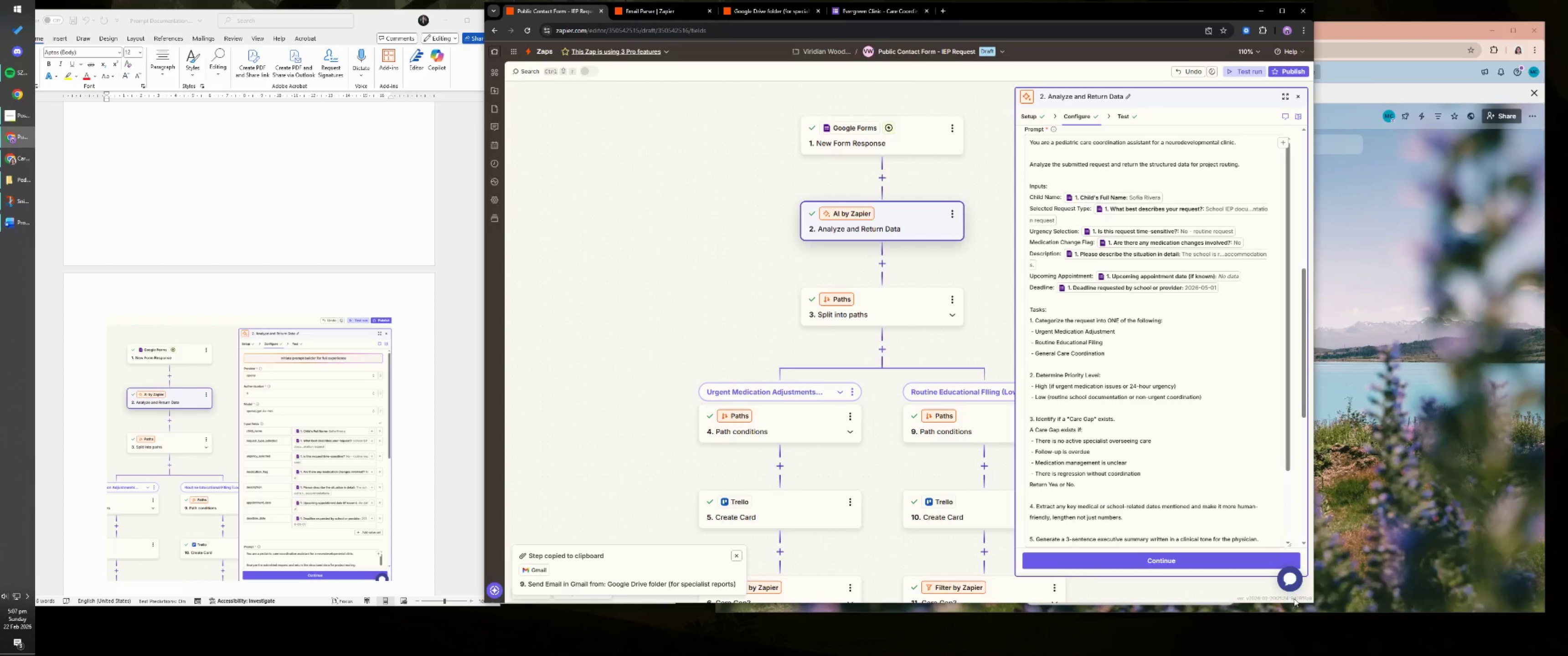 
key(Meta+MetaLeft)
 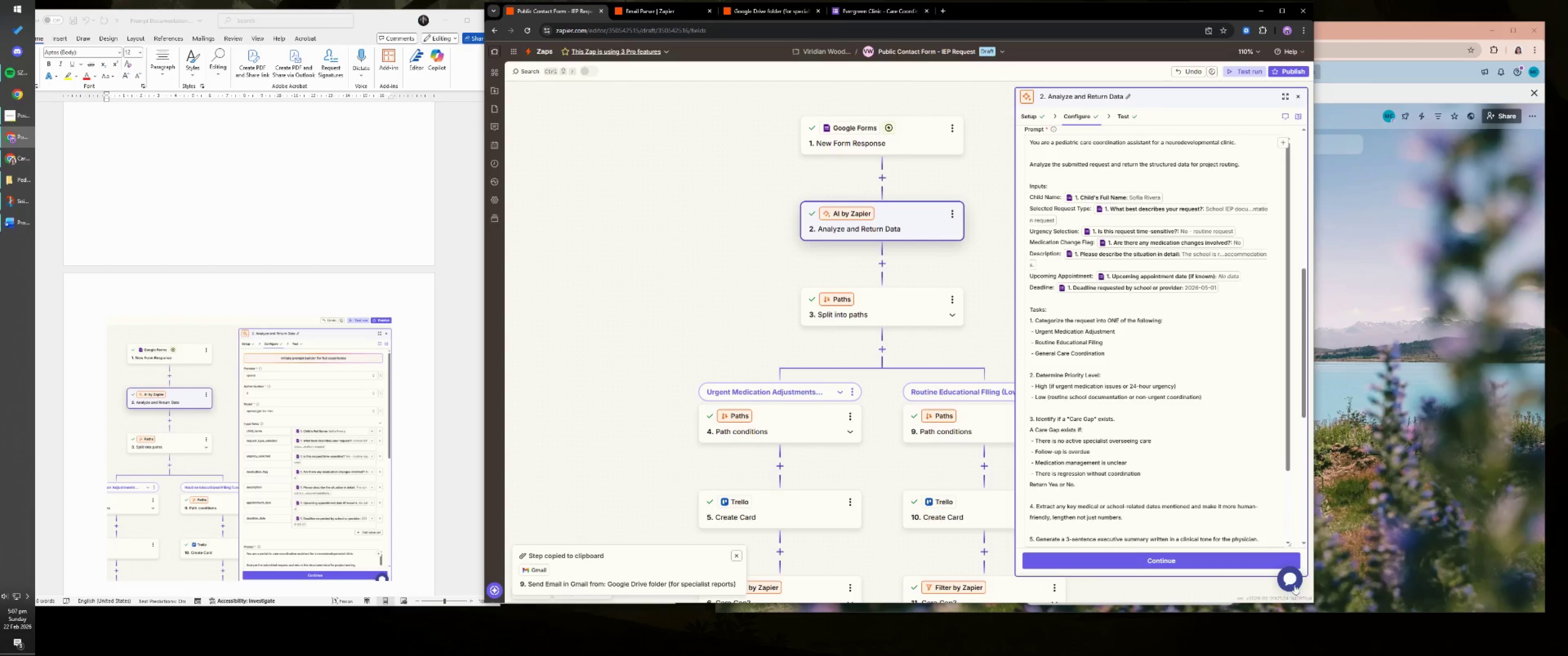 
key(Meta+Shift+ShiftLeft)
 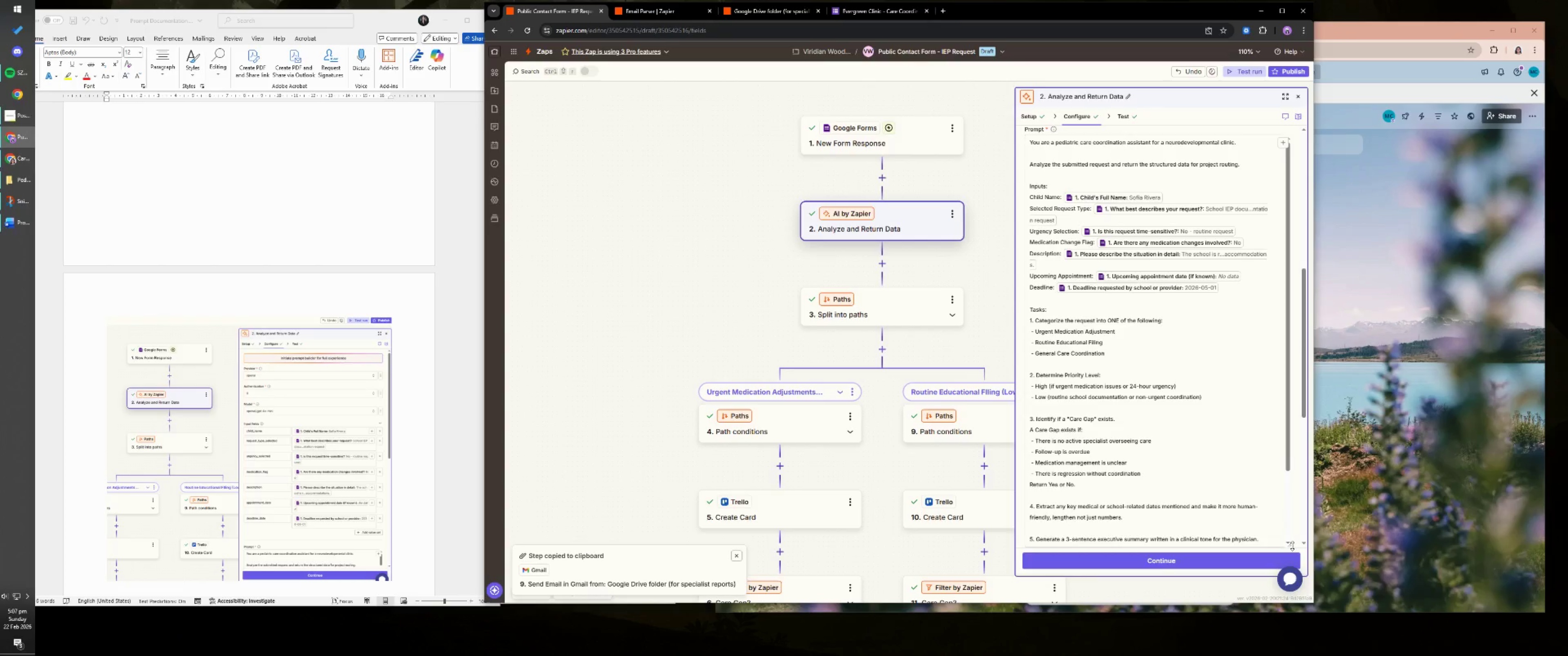 
key(Meta+Shift+S)
 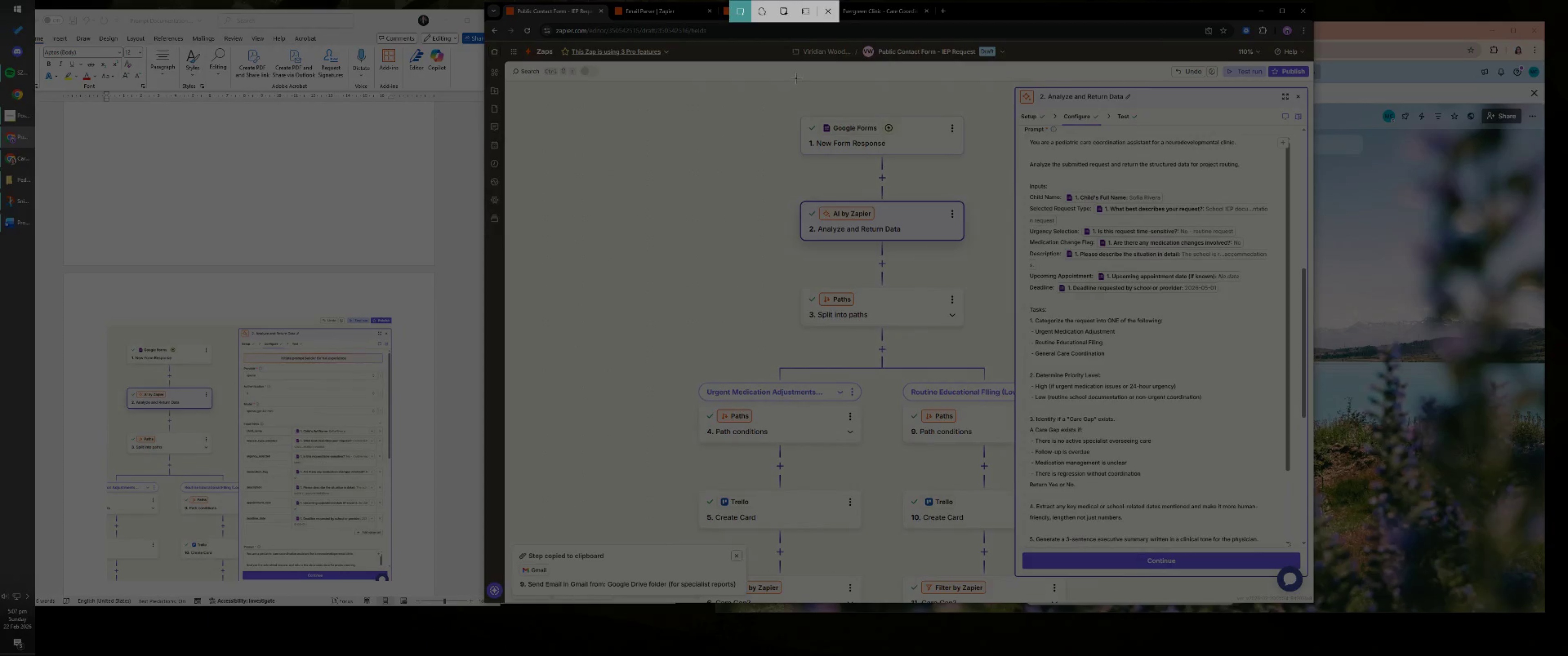 
left_click_drag(start_coordinate=[769, 59], to_coordinate=[1309, 571])
 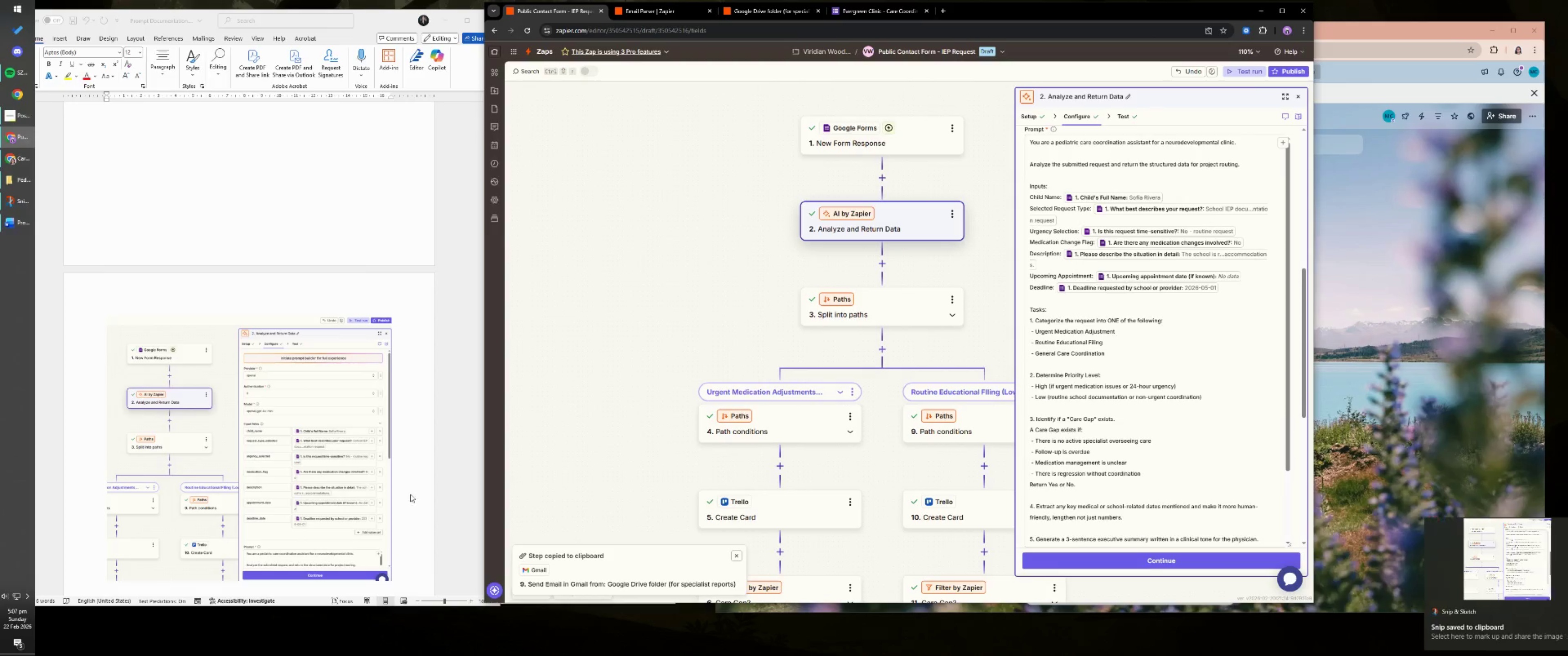 
left_click([394, 487])
 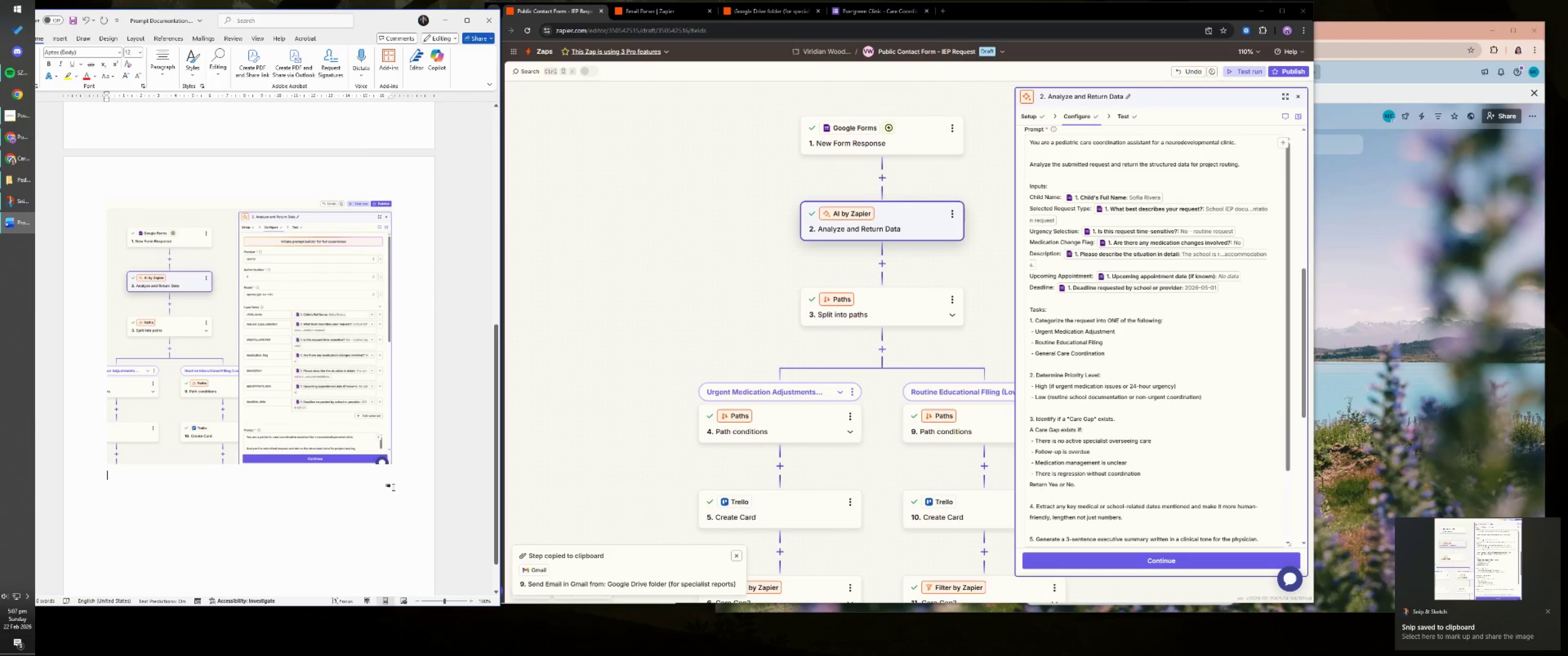 
scroll: coordinate [387, 494], scroll_direction: down, amount: 4.0
 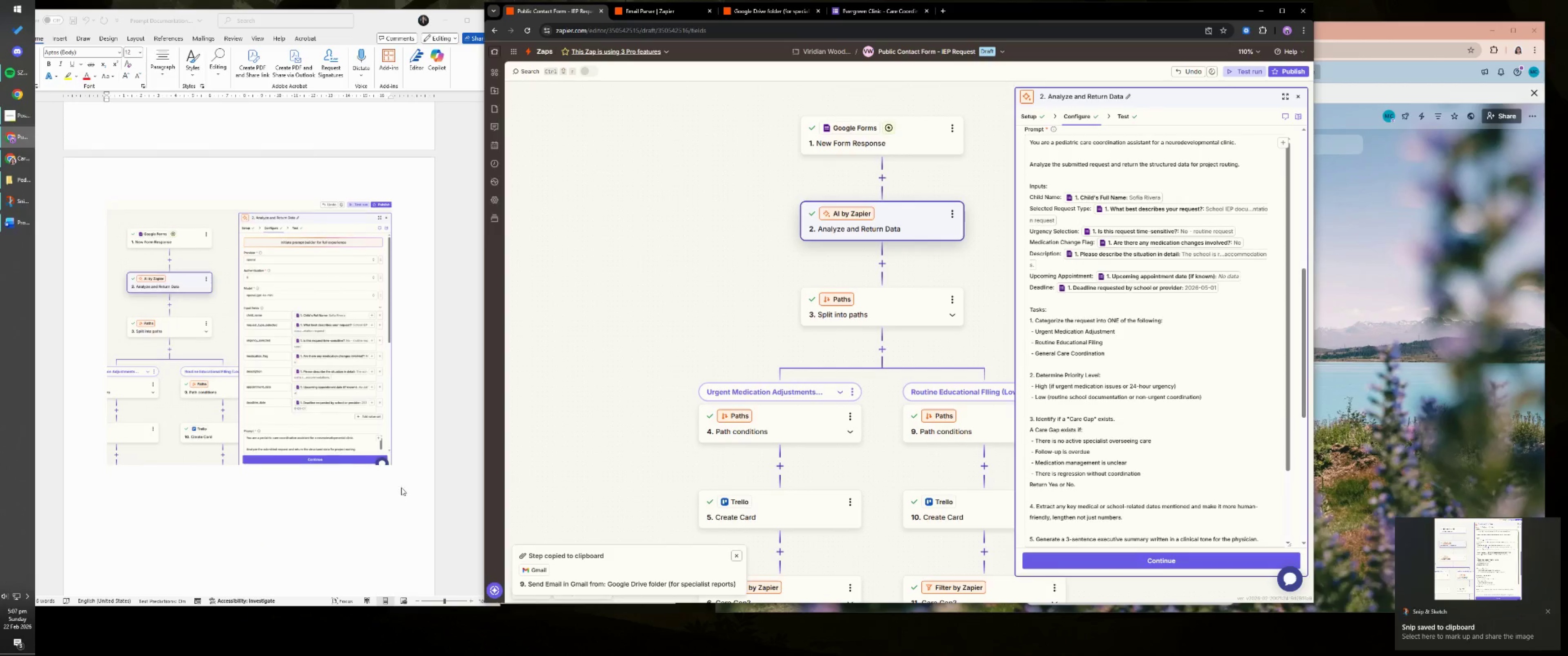 
key(Control+ControlLeft)
 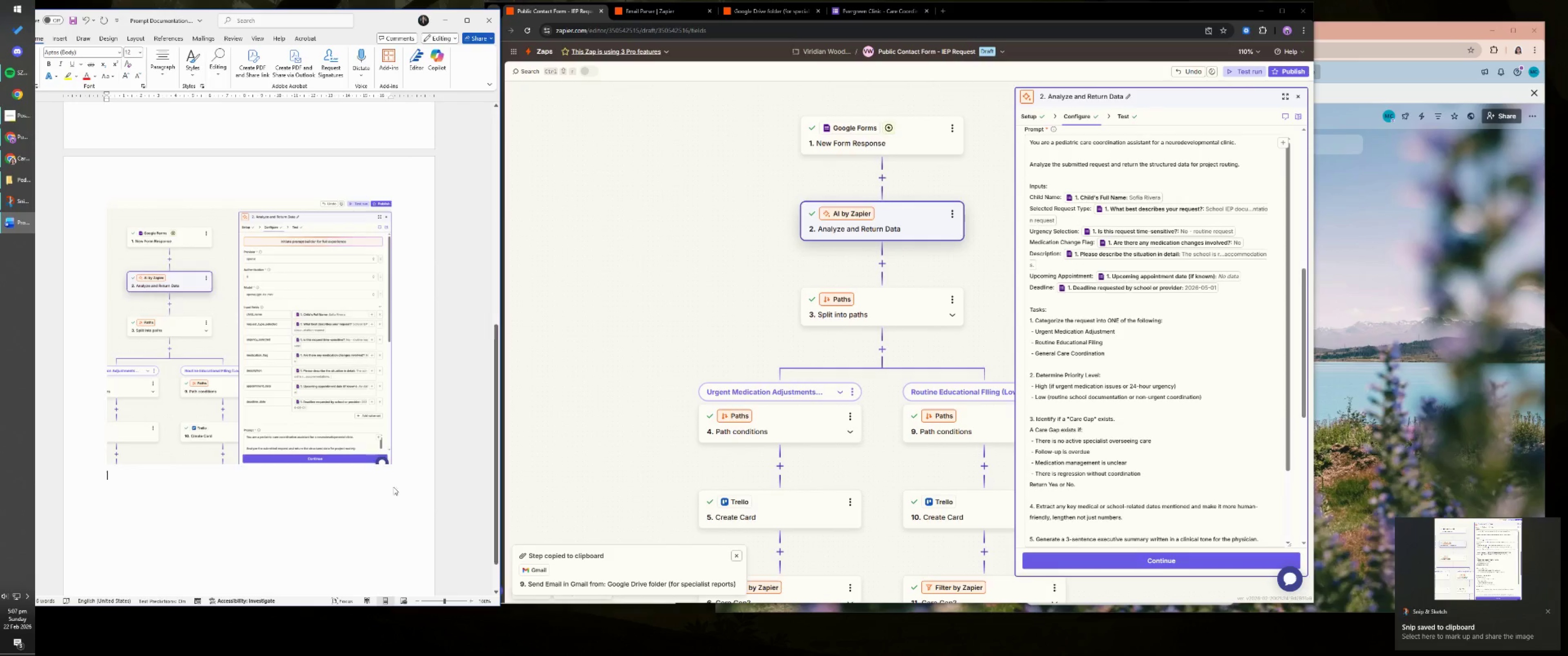 
key(Control+V)
 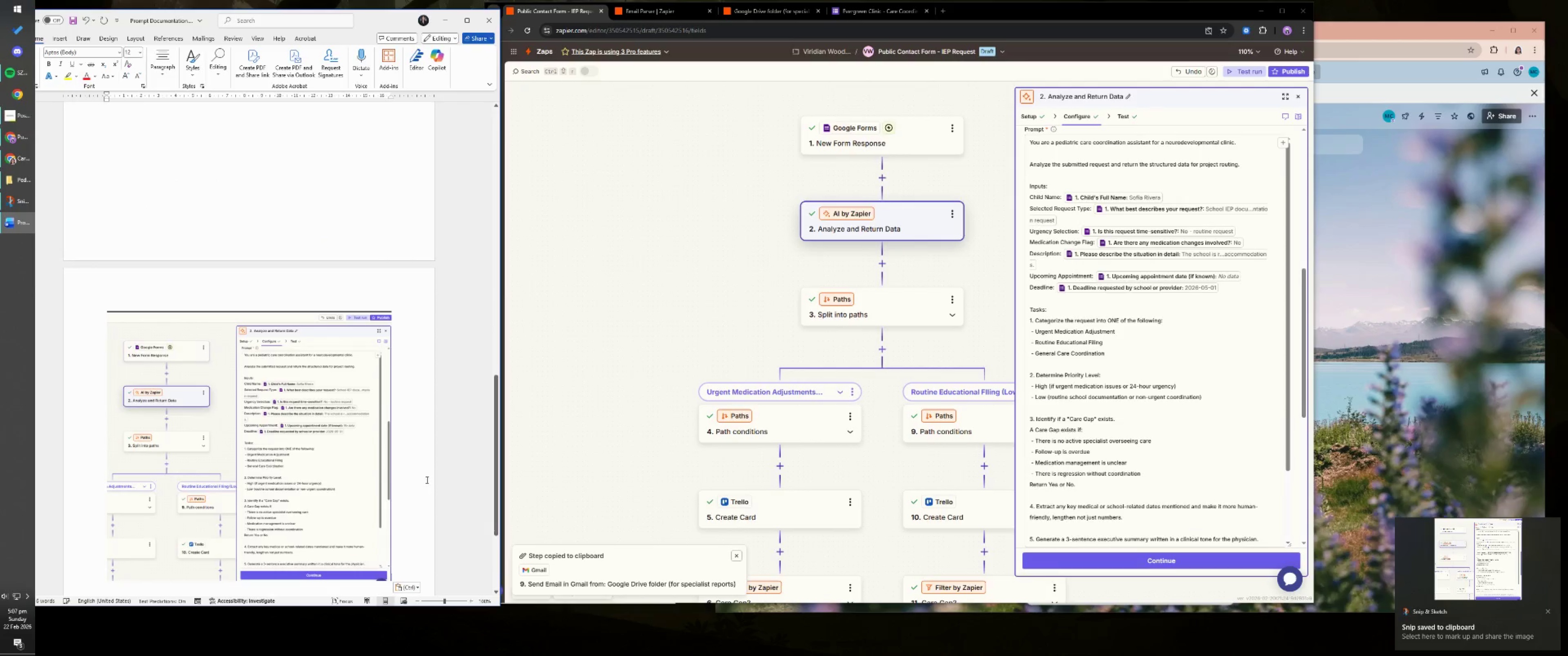 
key(Enter)
 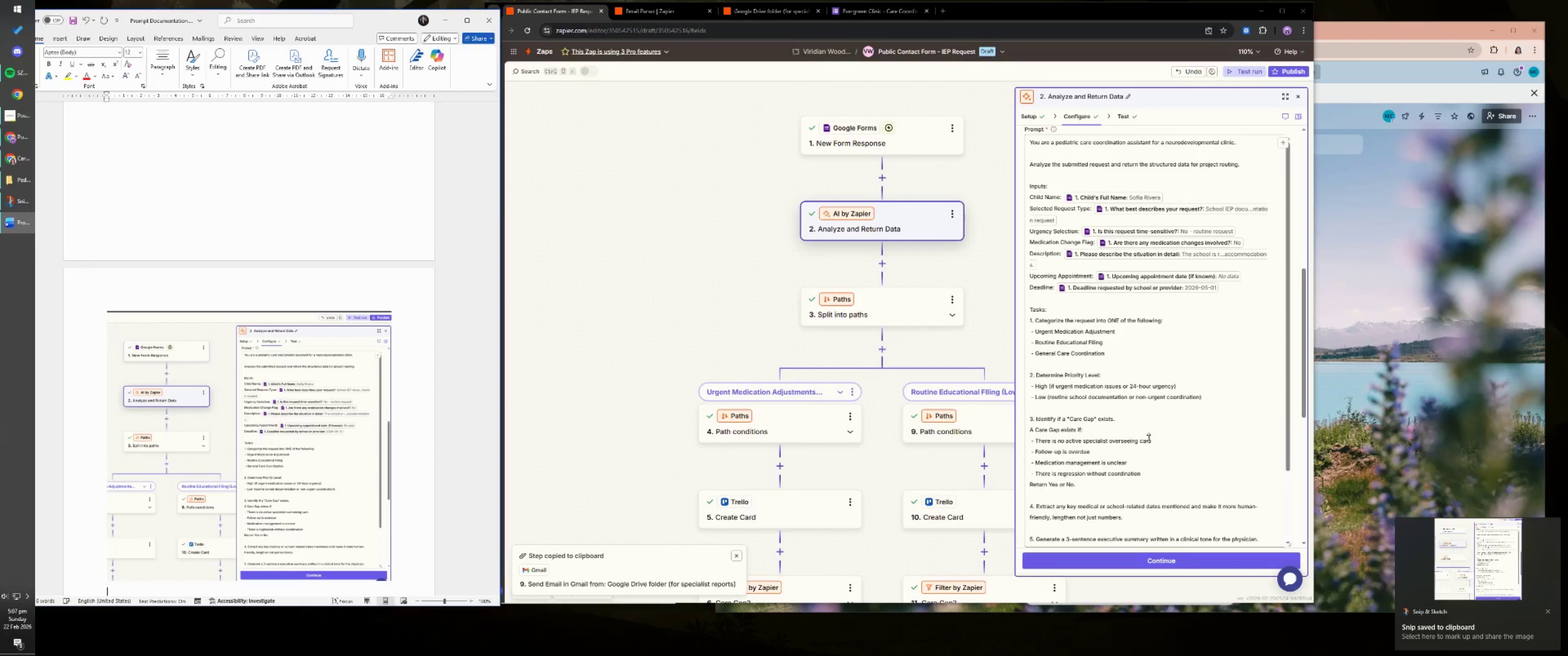 
key(Meta+MetaLeft)
 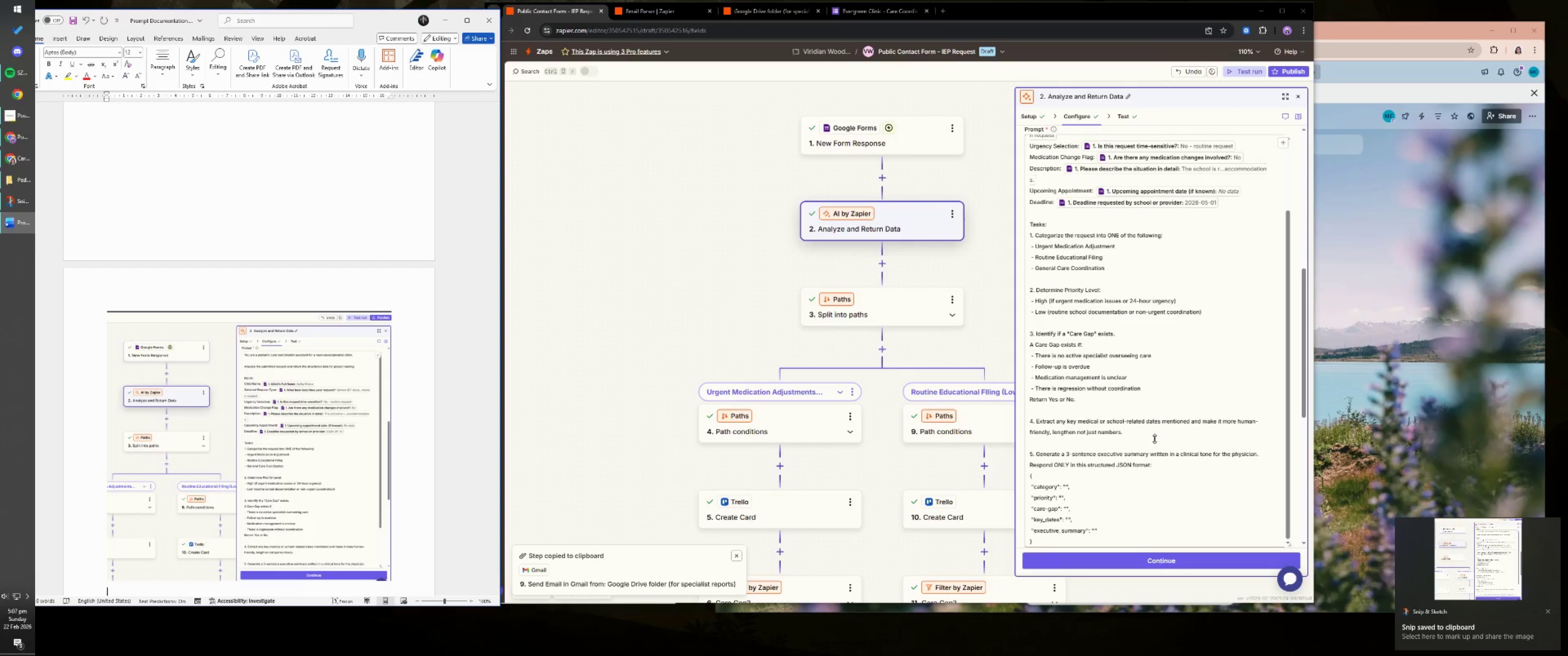 
key(Meta+Shift+ShiftLeft)
 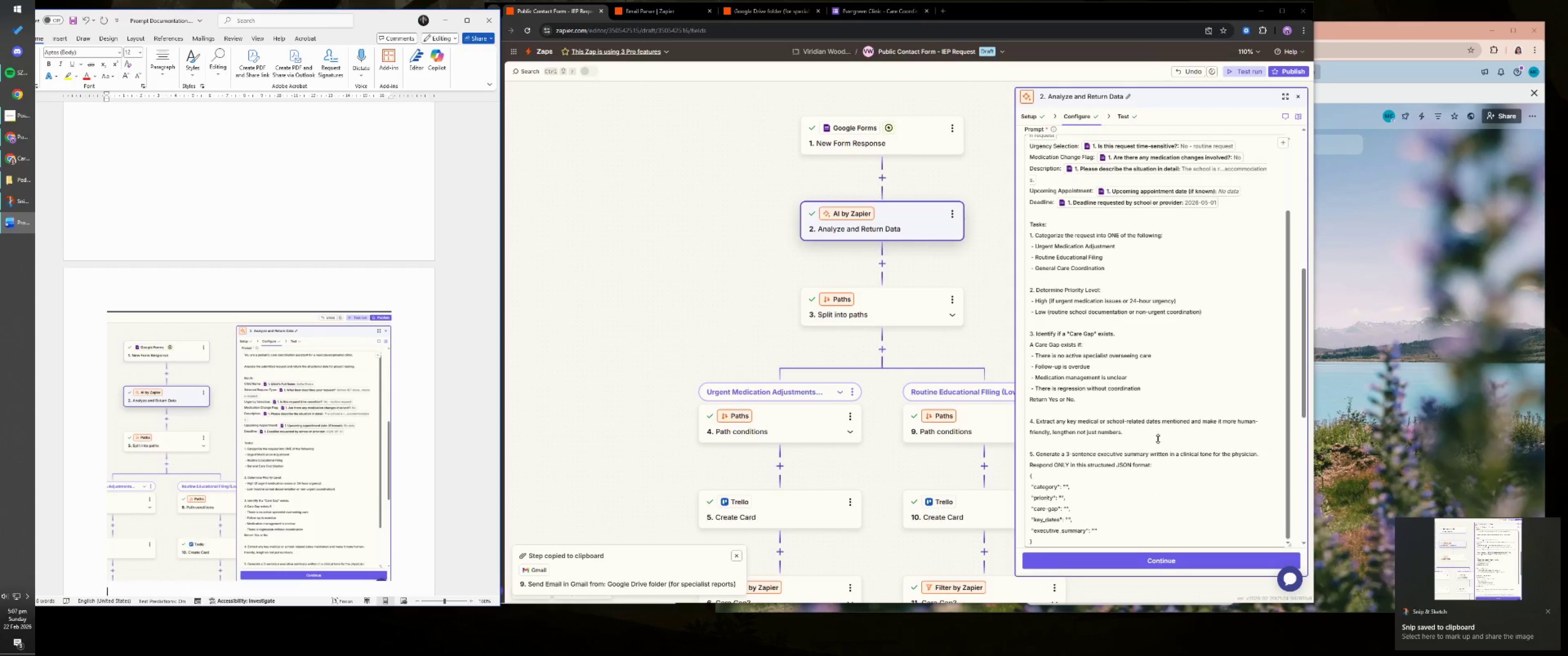 
key(Meta+Shift+S)
 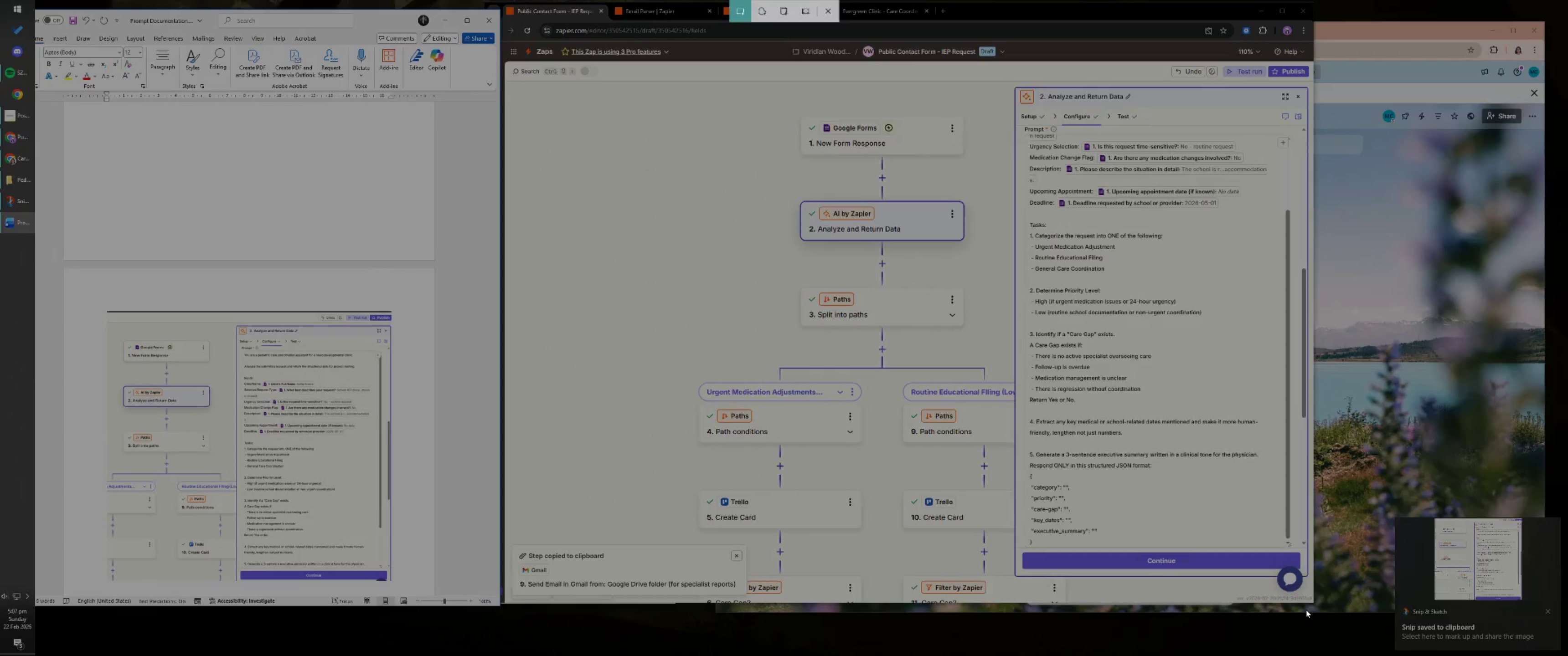 
scroll: coordinate [1148, 436], scroll_direction: down, amount: 4.0
 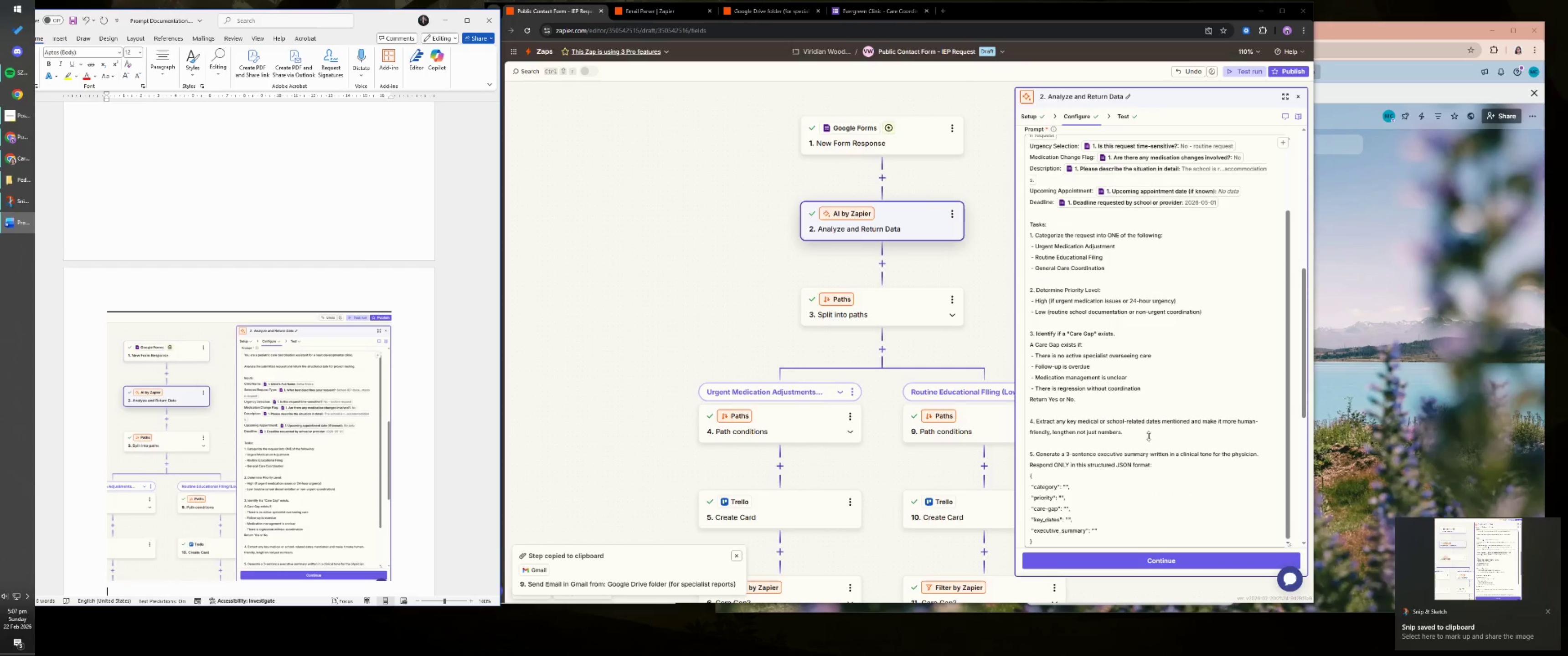 
left_click_drag(start_coordinate=[1307, 595], to_coordinate=[787, 84])
 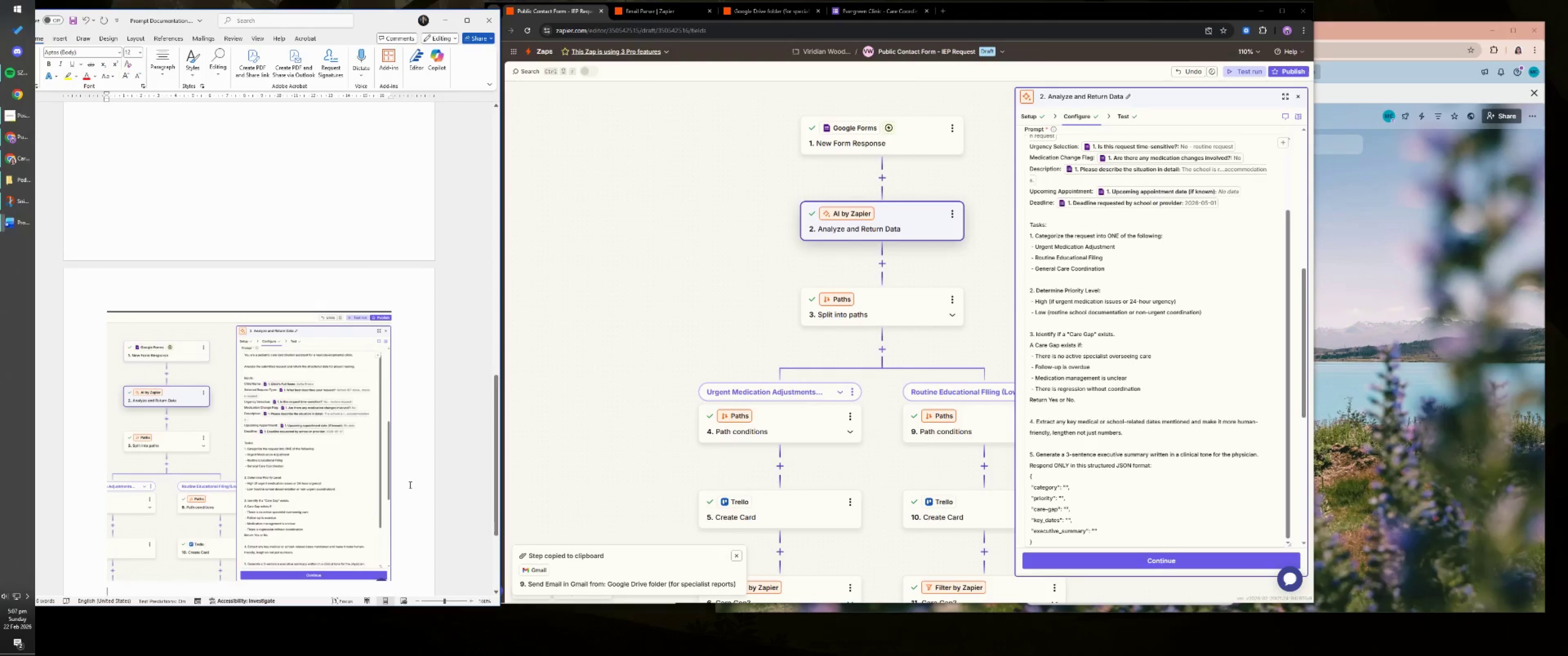 
scroll: coordinate [410, 487], scroll_direction: down, amount: 4.0
 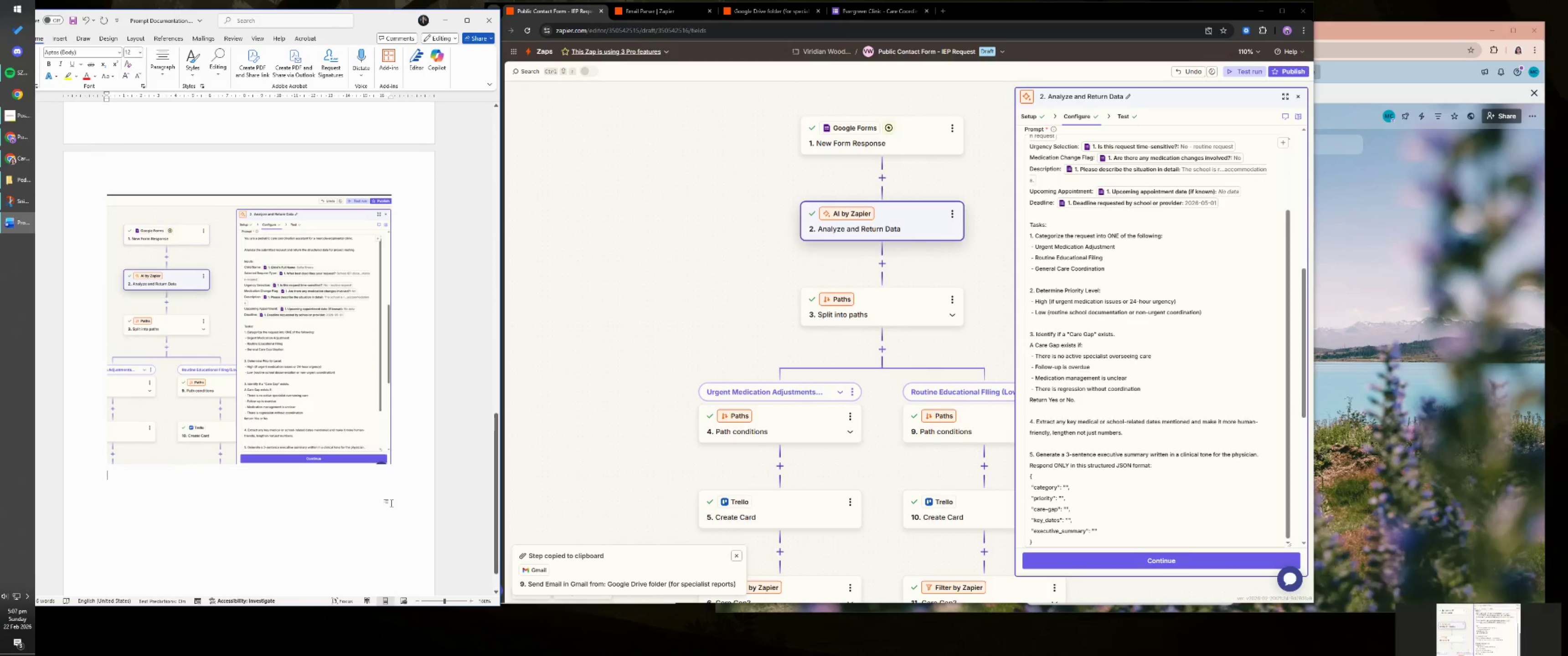 
key(Control+ControlLeft)
 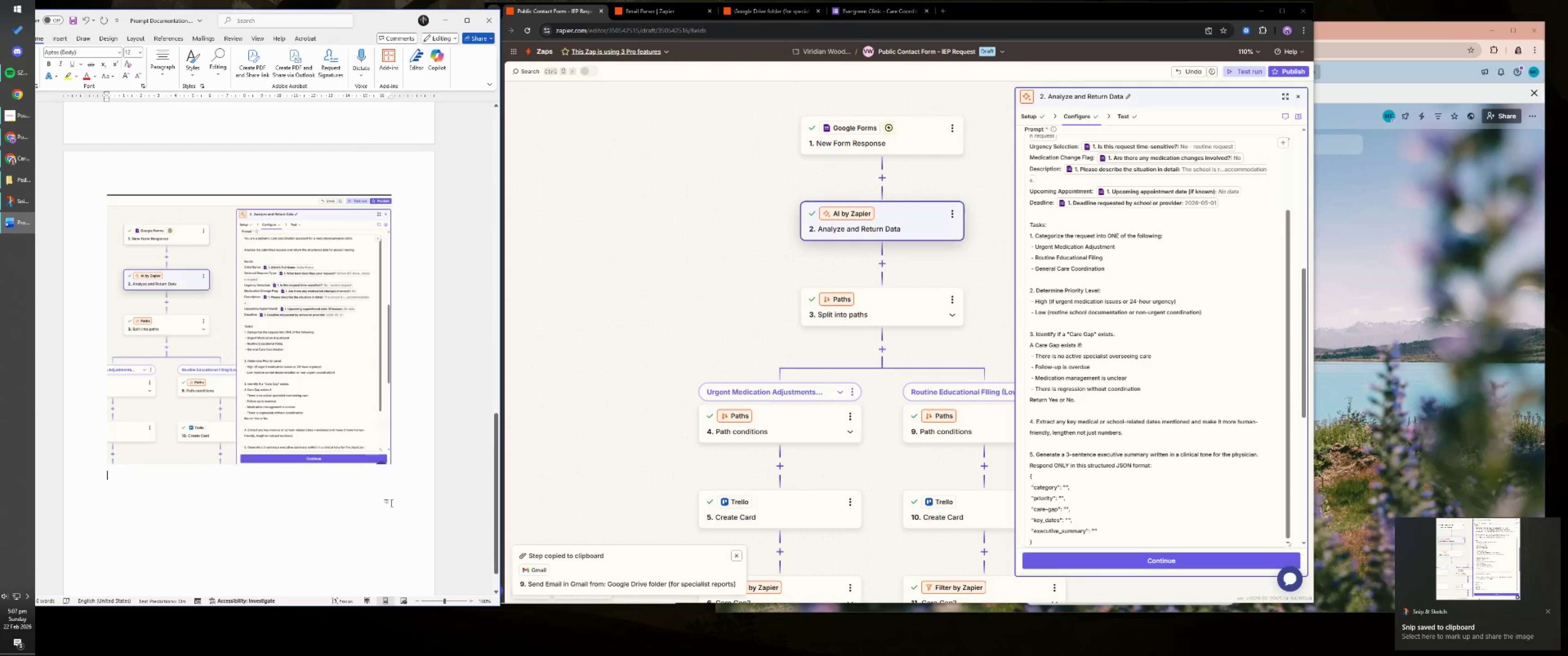 
key(Control+V)
 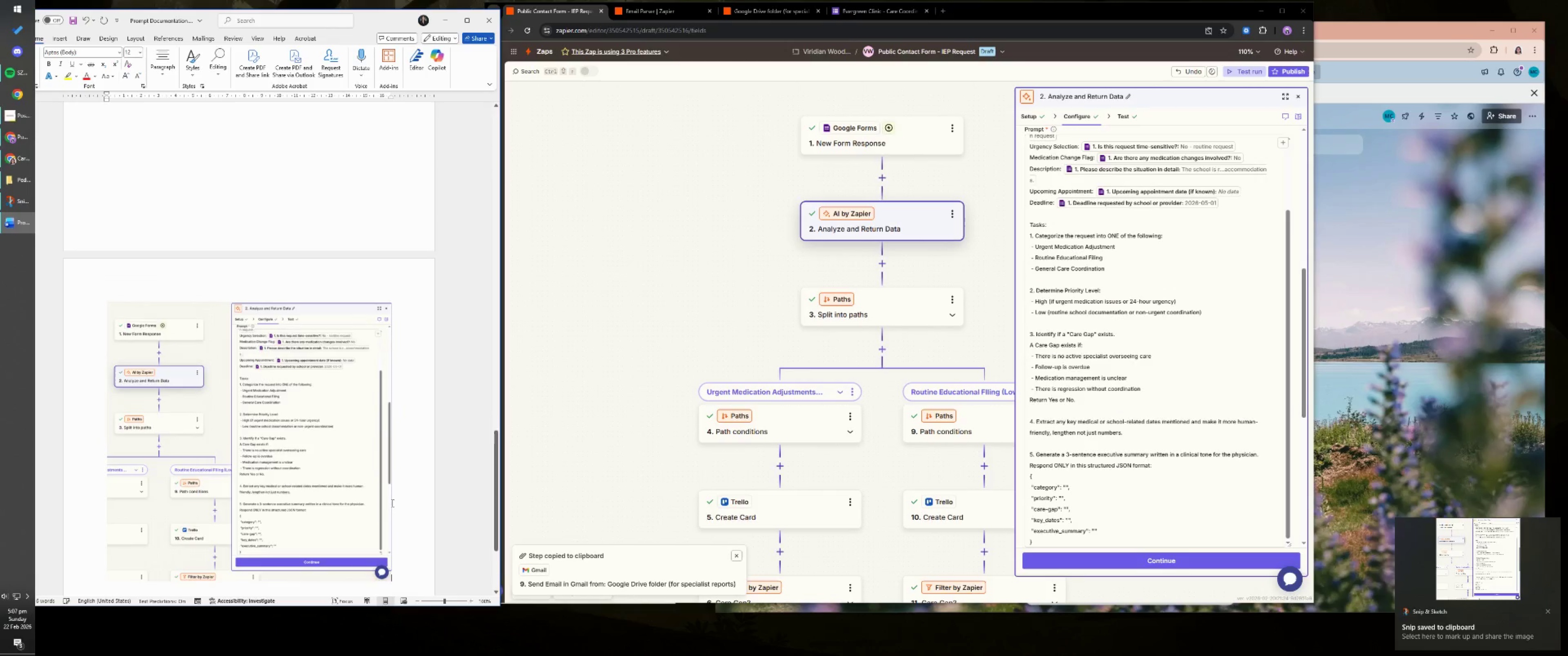 
key(Enter)
 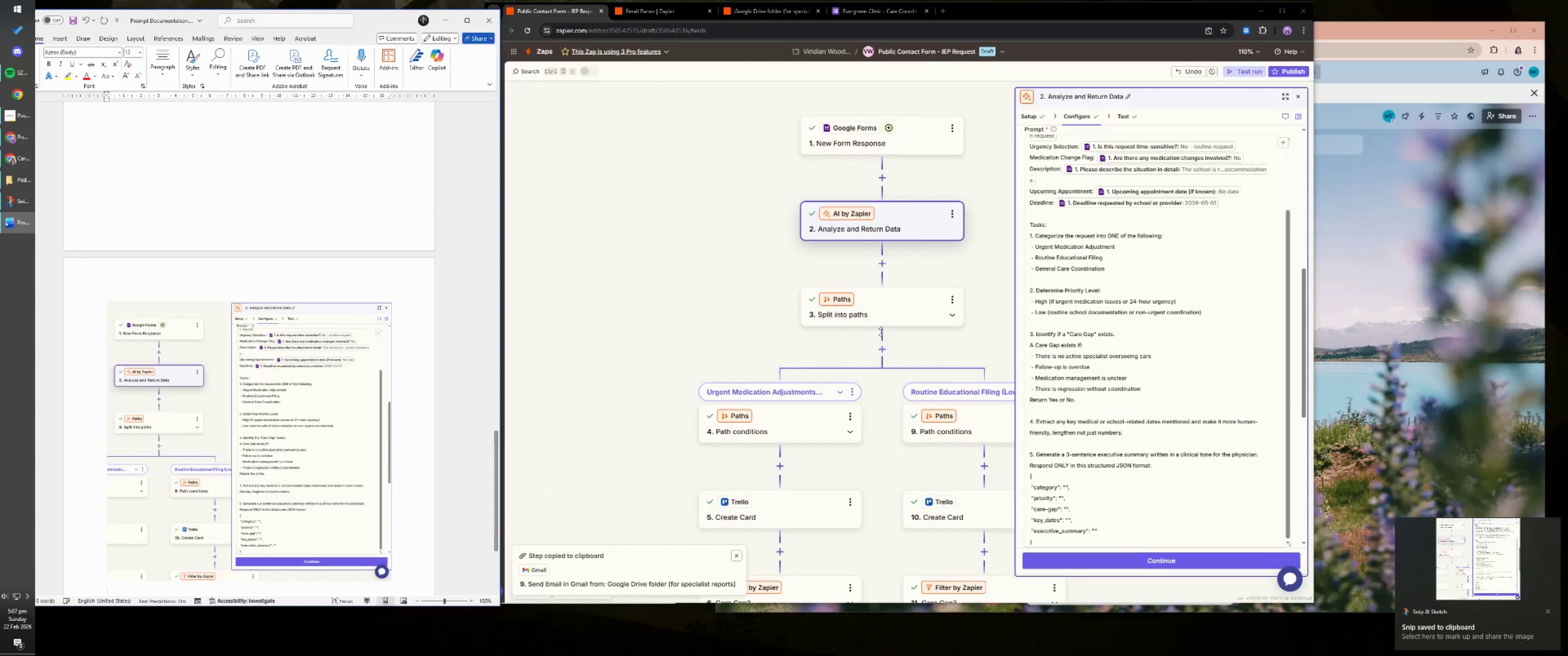 
left_click([901, 310])
 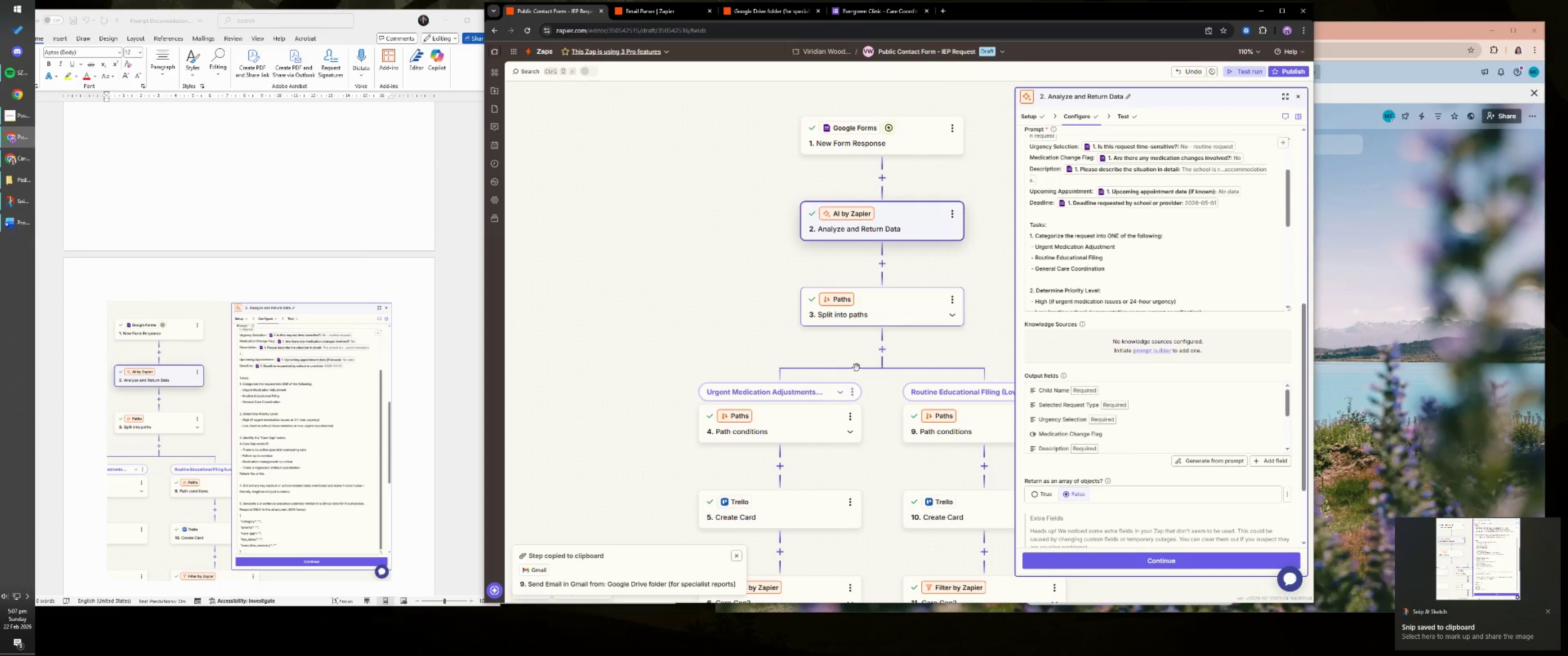 
left_click([794, 430])
 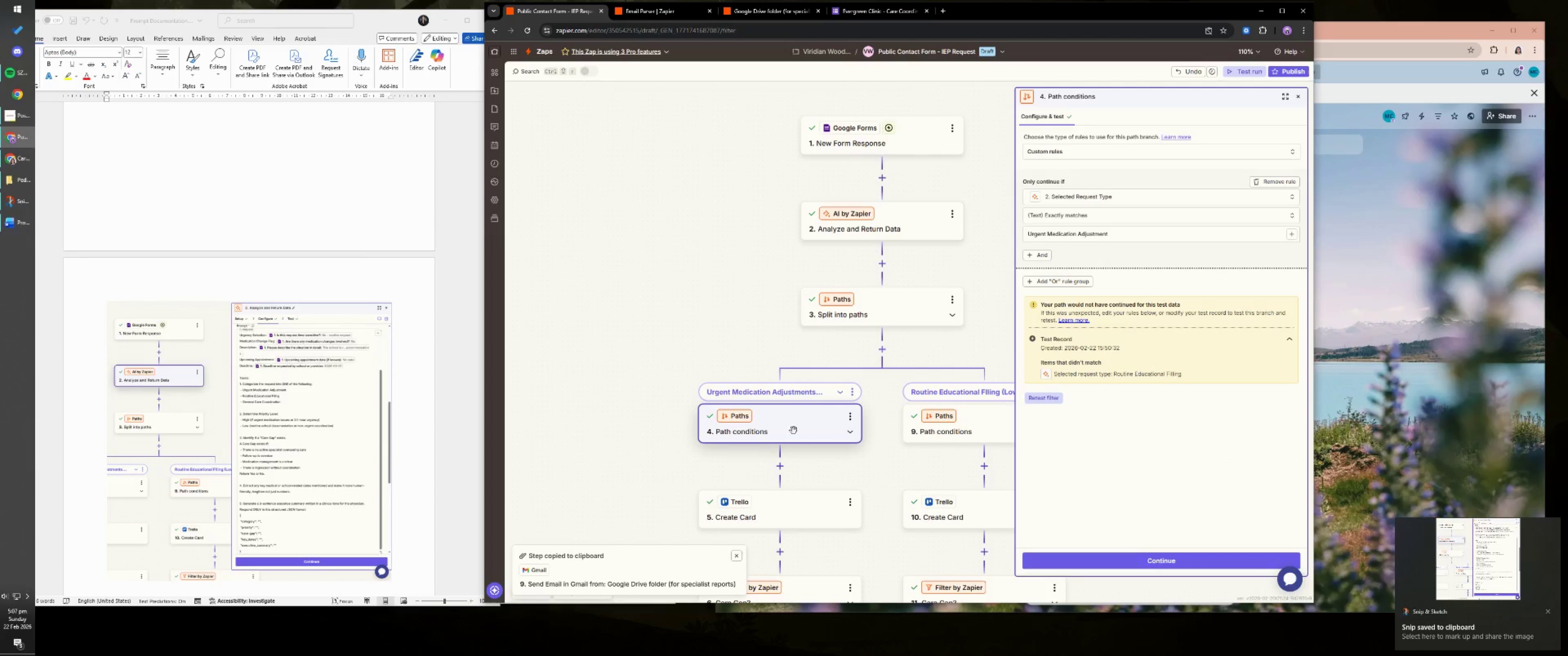 
left_click_drag(start_coordinate=[635, 344], to_coordinate=[670, 162])
 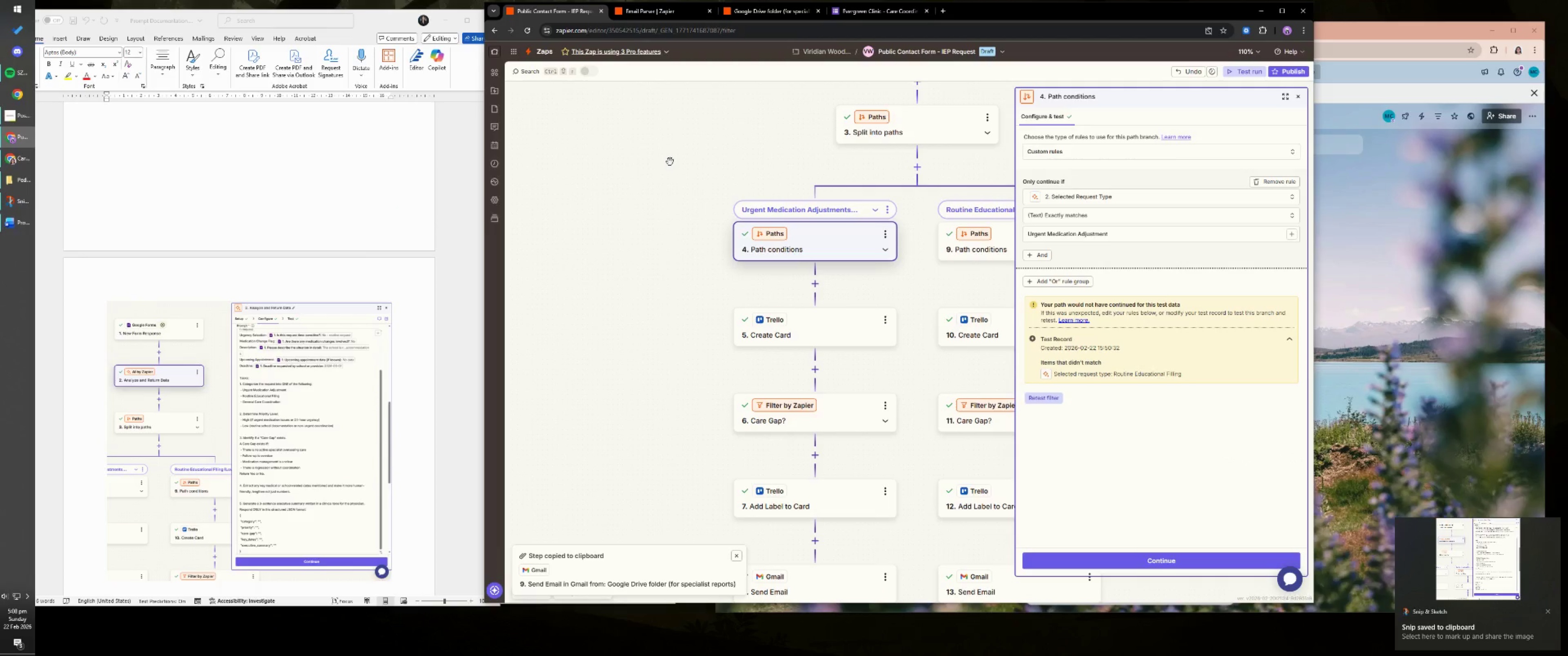 
key(Meta+MetaLeft)
 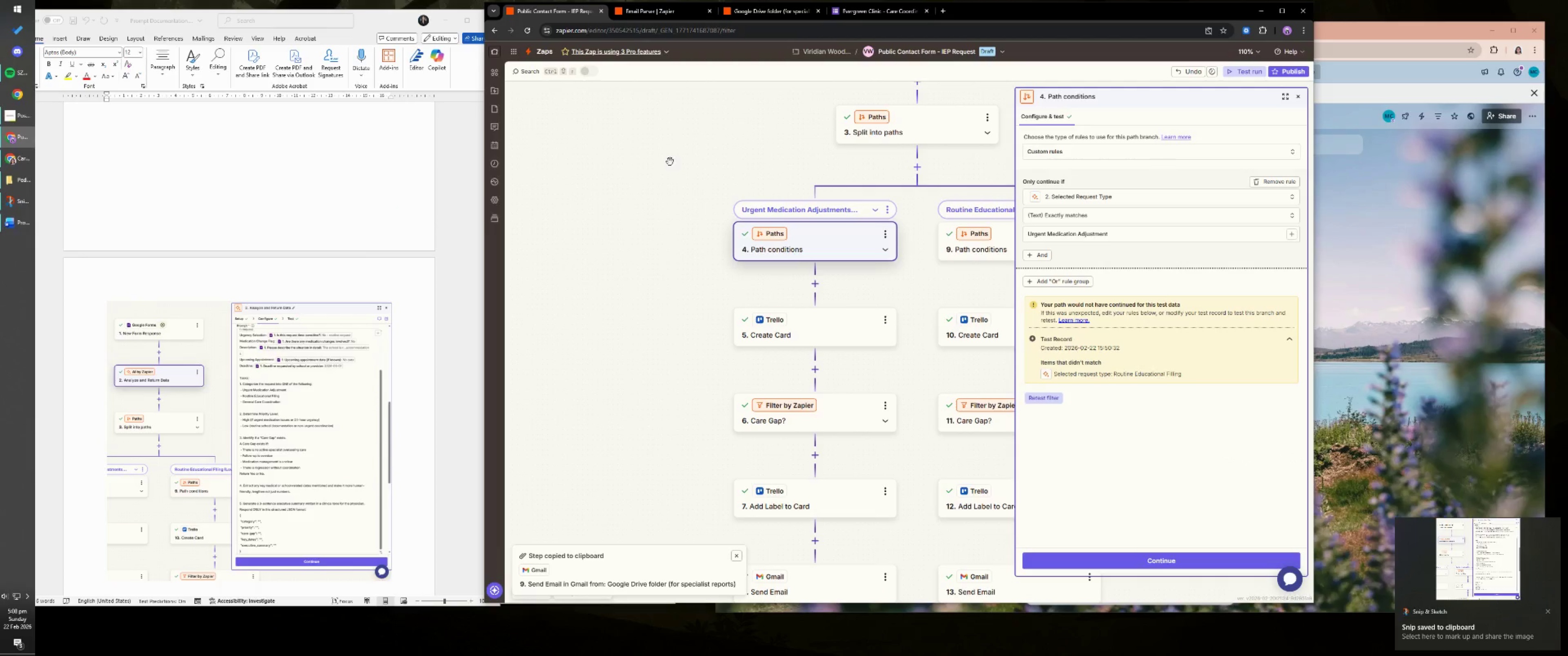 
key(Meta+Shift+ShiftLeft)
 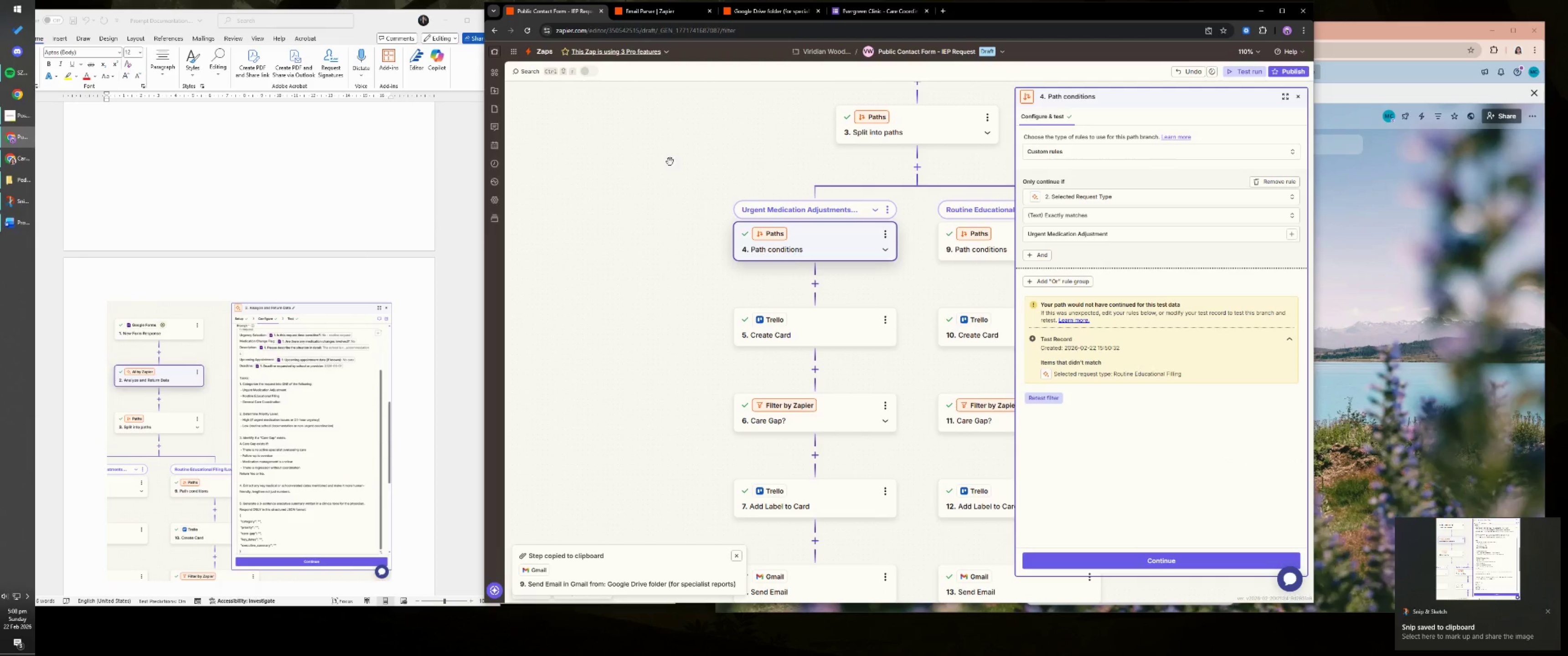 
key(Meta+Shift+S)
 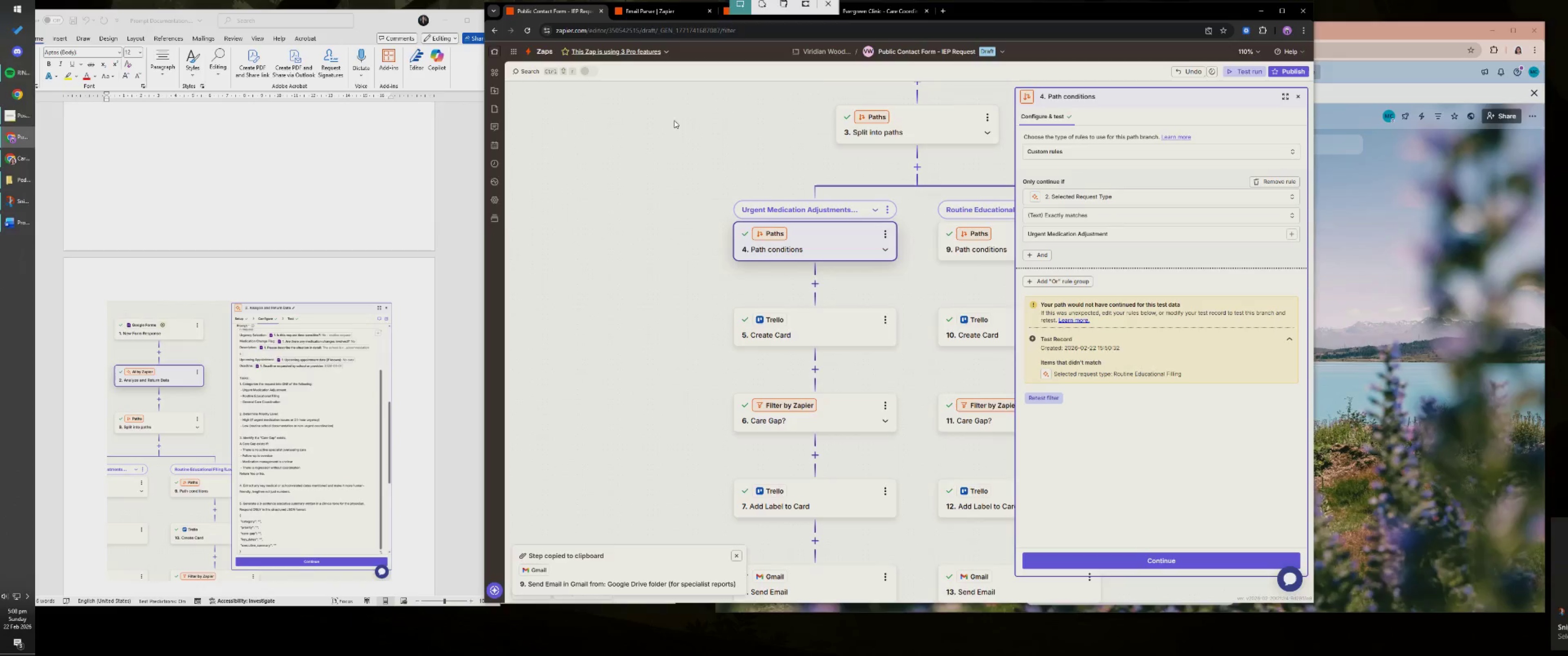 
left_click_drag(start_coordinate=[669, 103], to_coordinate=[1309, 432])
 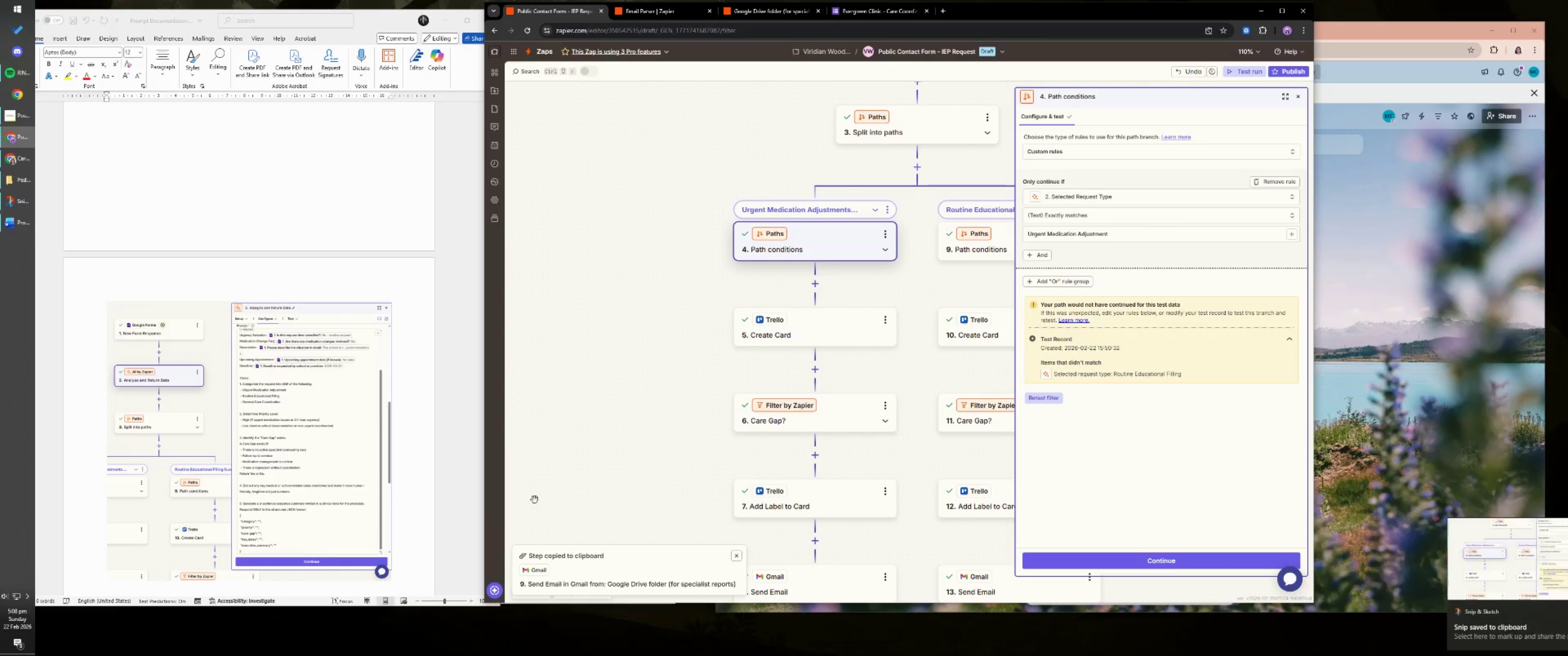 
left_click([366, 479])
 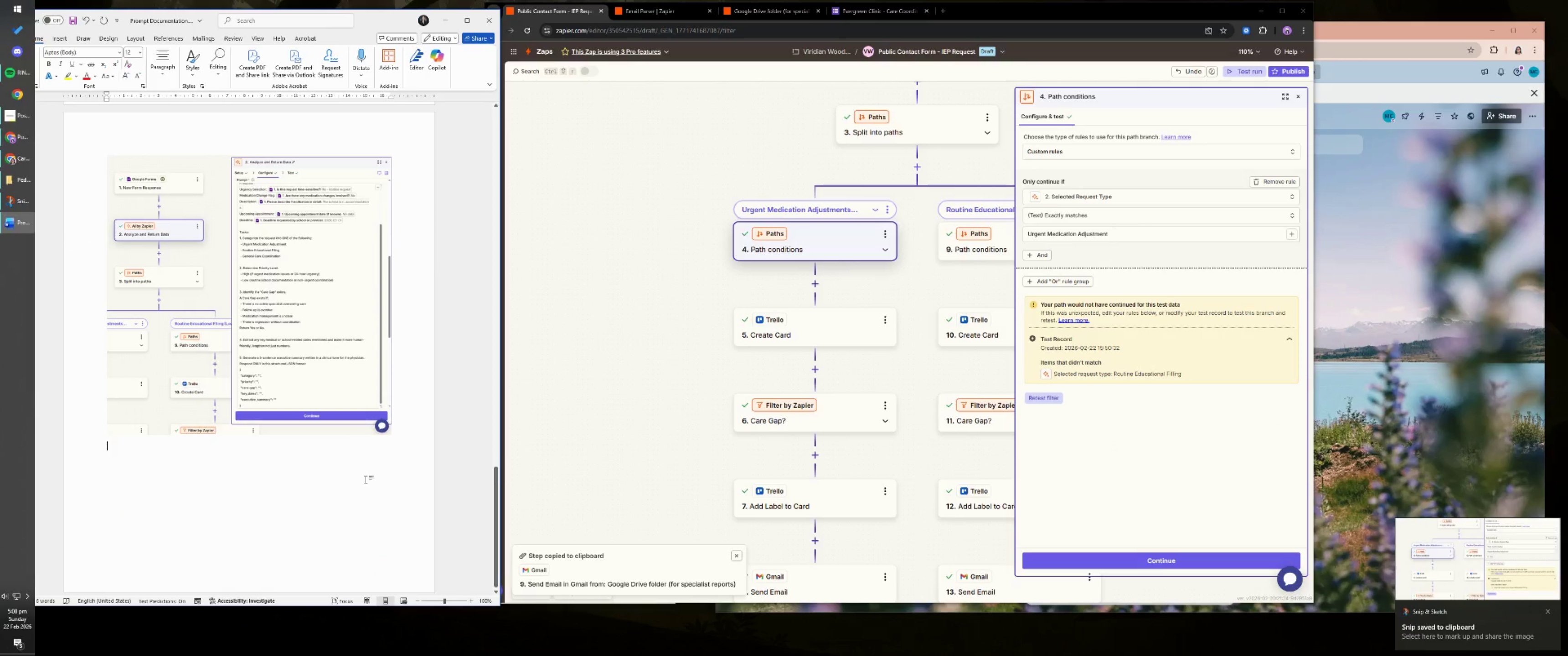 
scroll: coordinate [347, 505], scroll_direction: down, amount: 5.0
 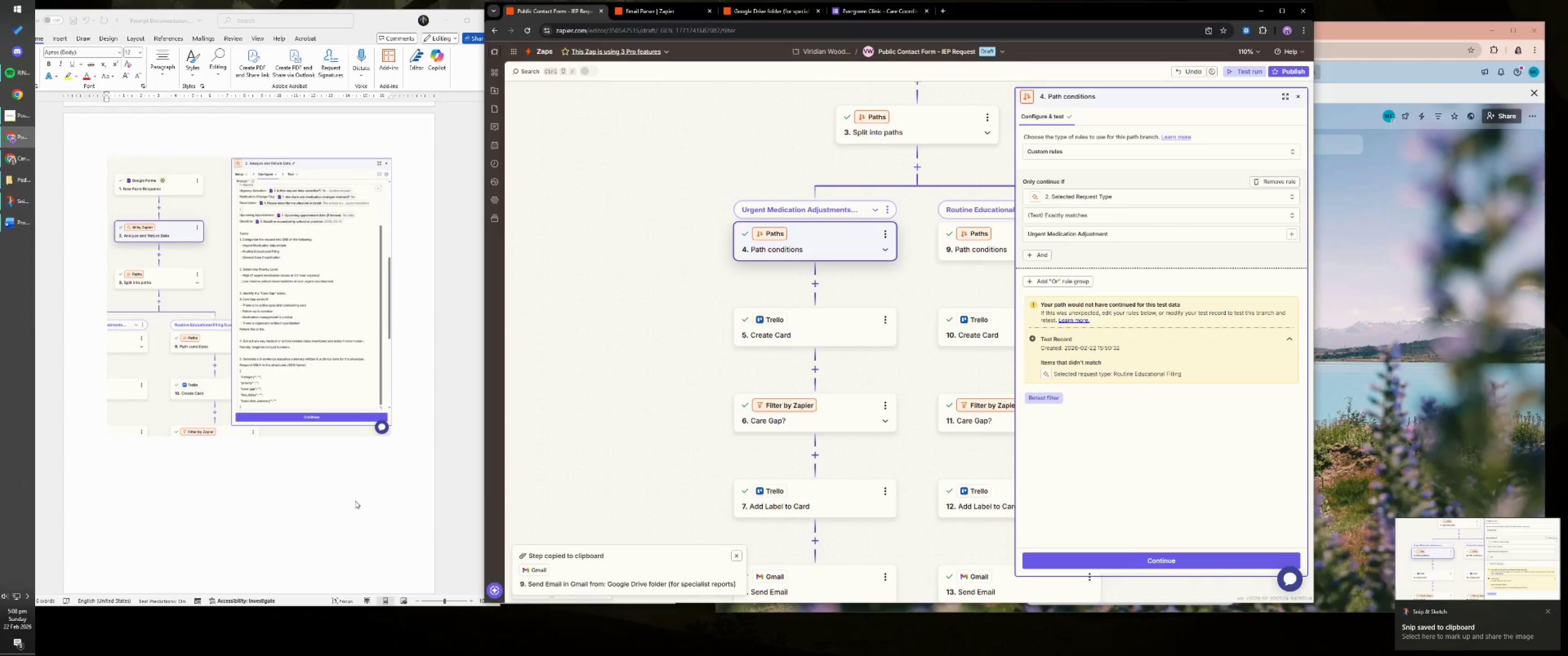 
key(Control+ControlLeft)
 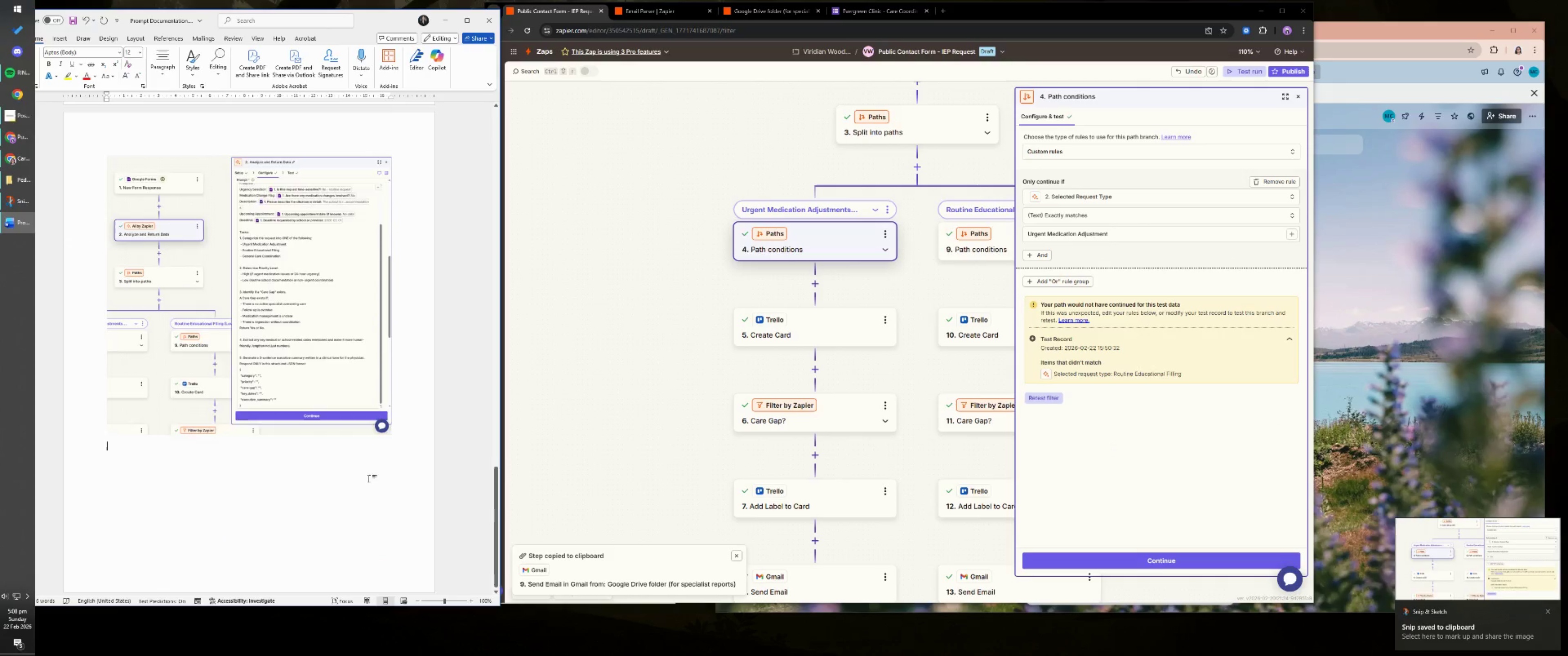 
key(Control+V)
 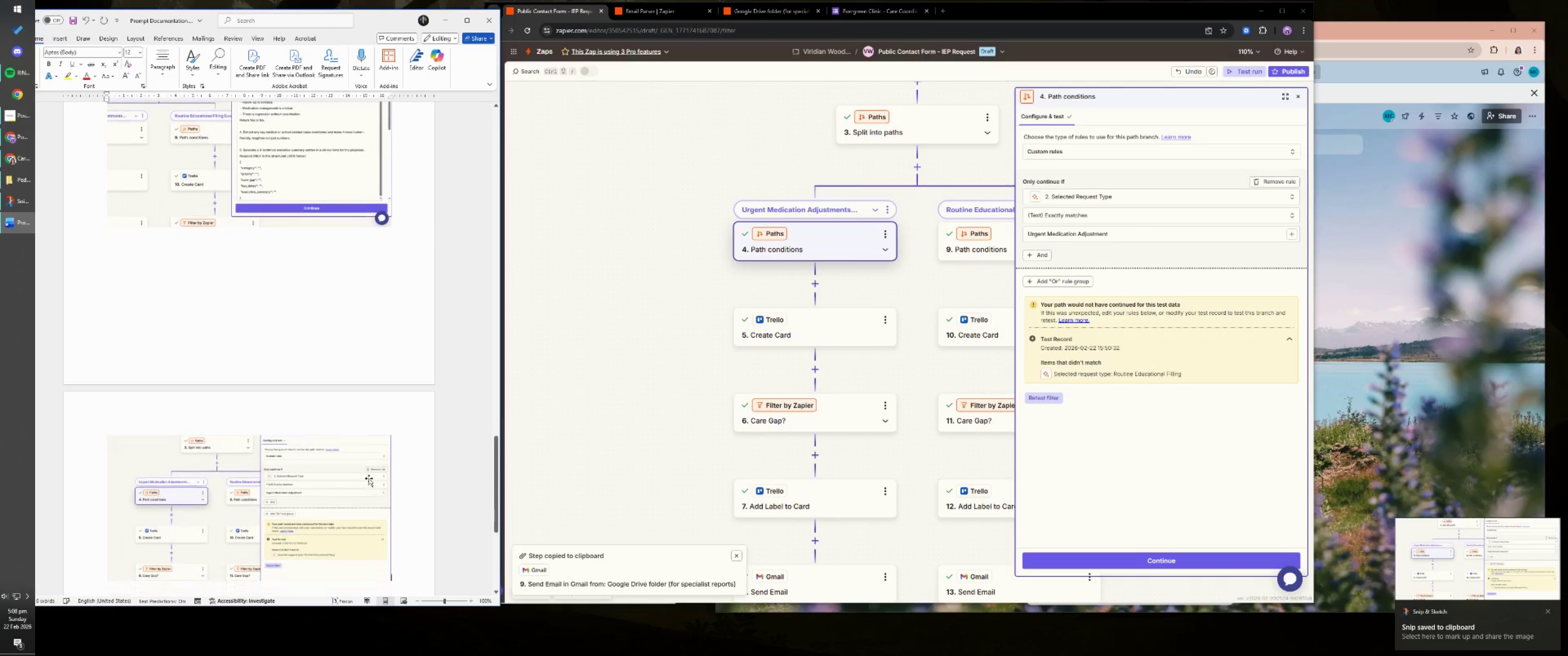 
key(Enter)
 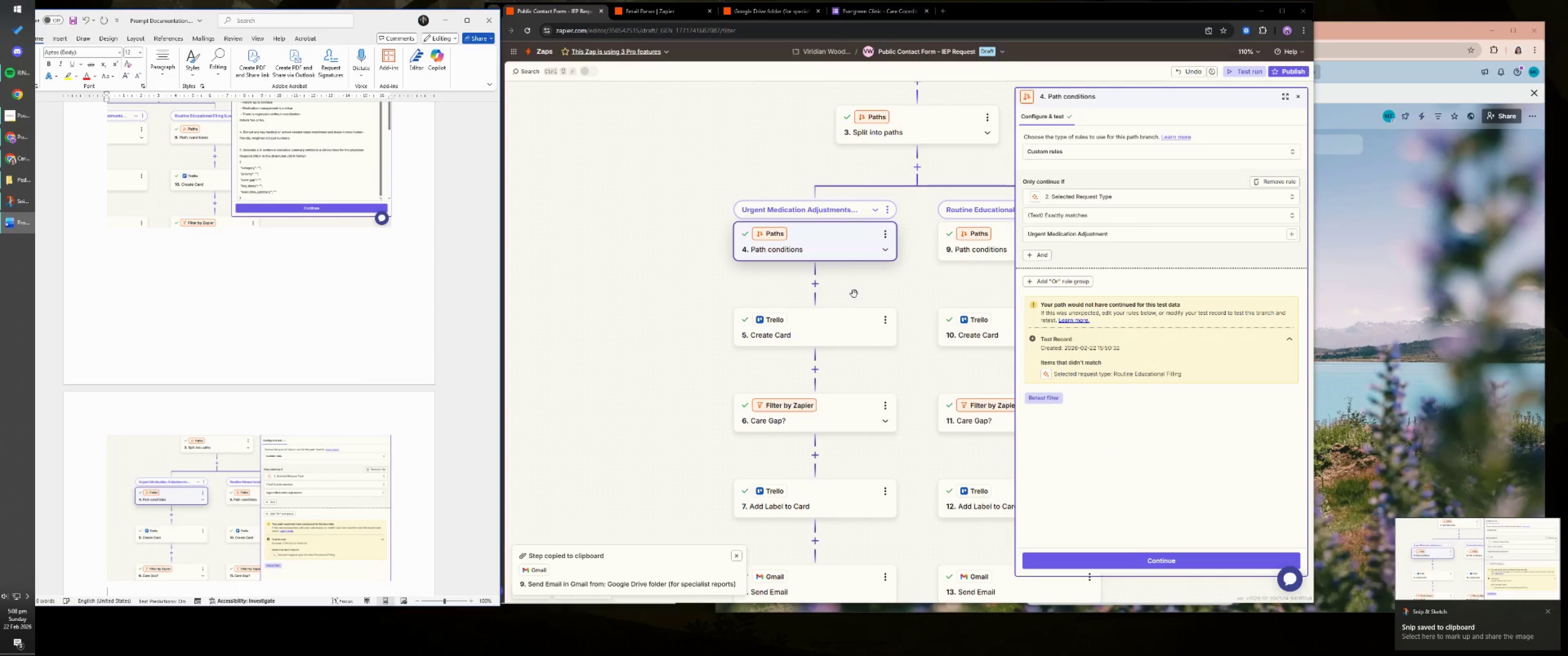 
left_click([840, 323])
 